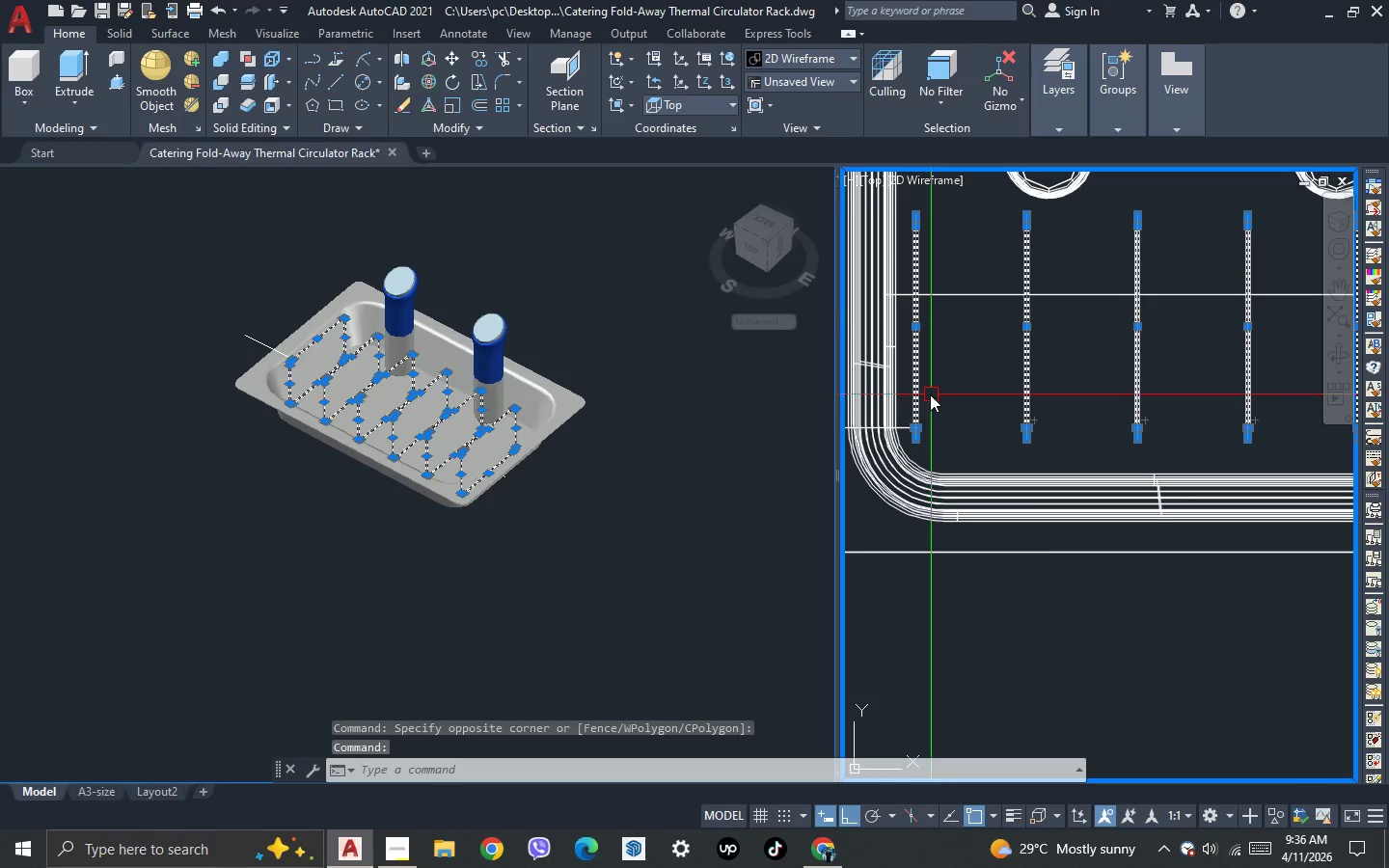 
key(Delete)
 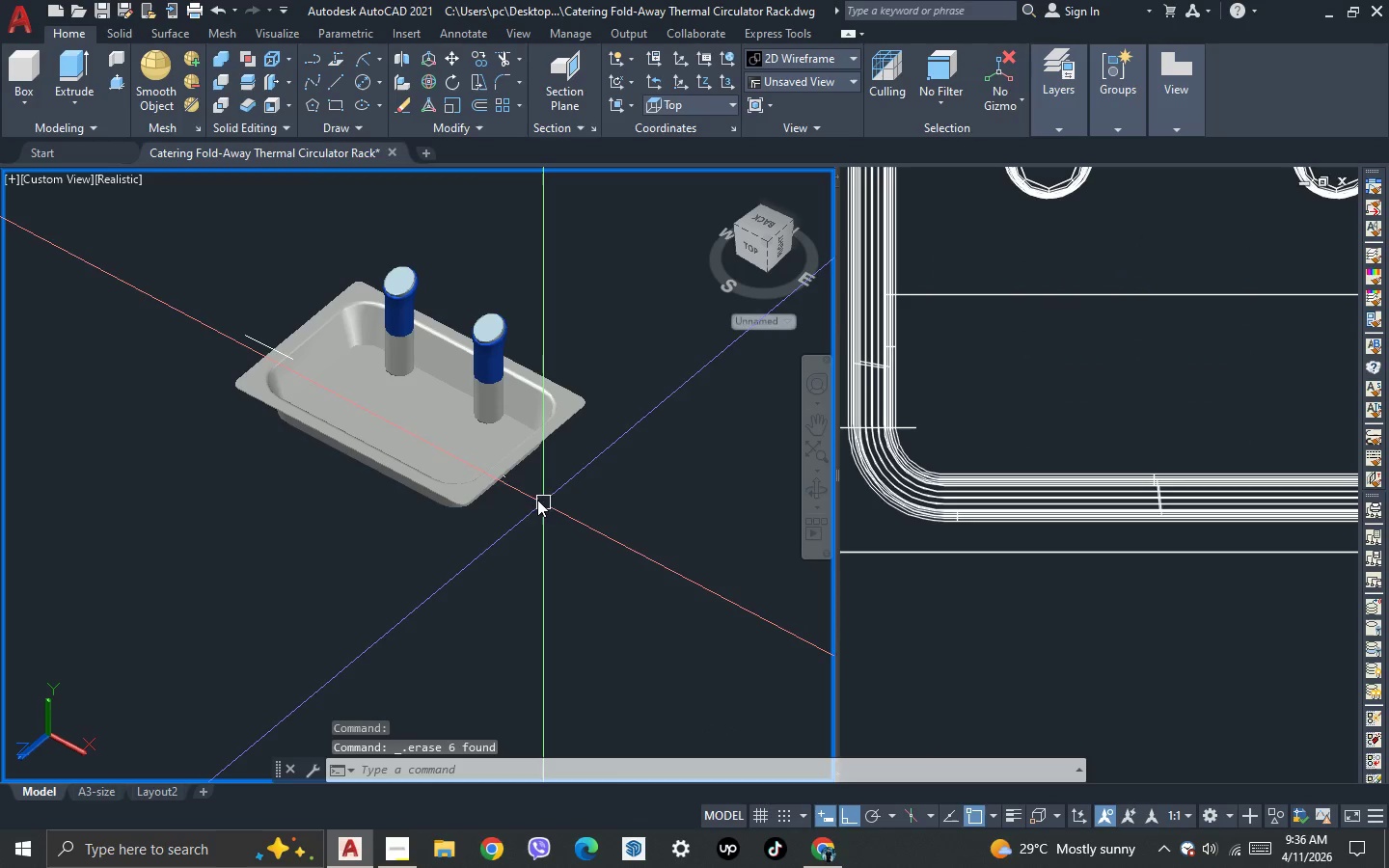 
left_click([517, 542])
 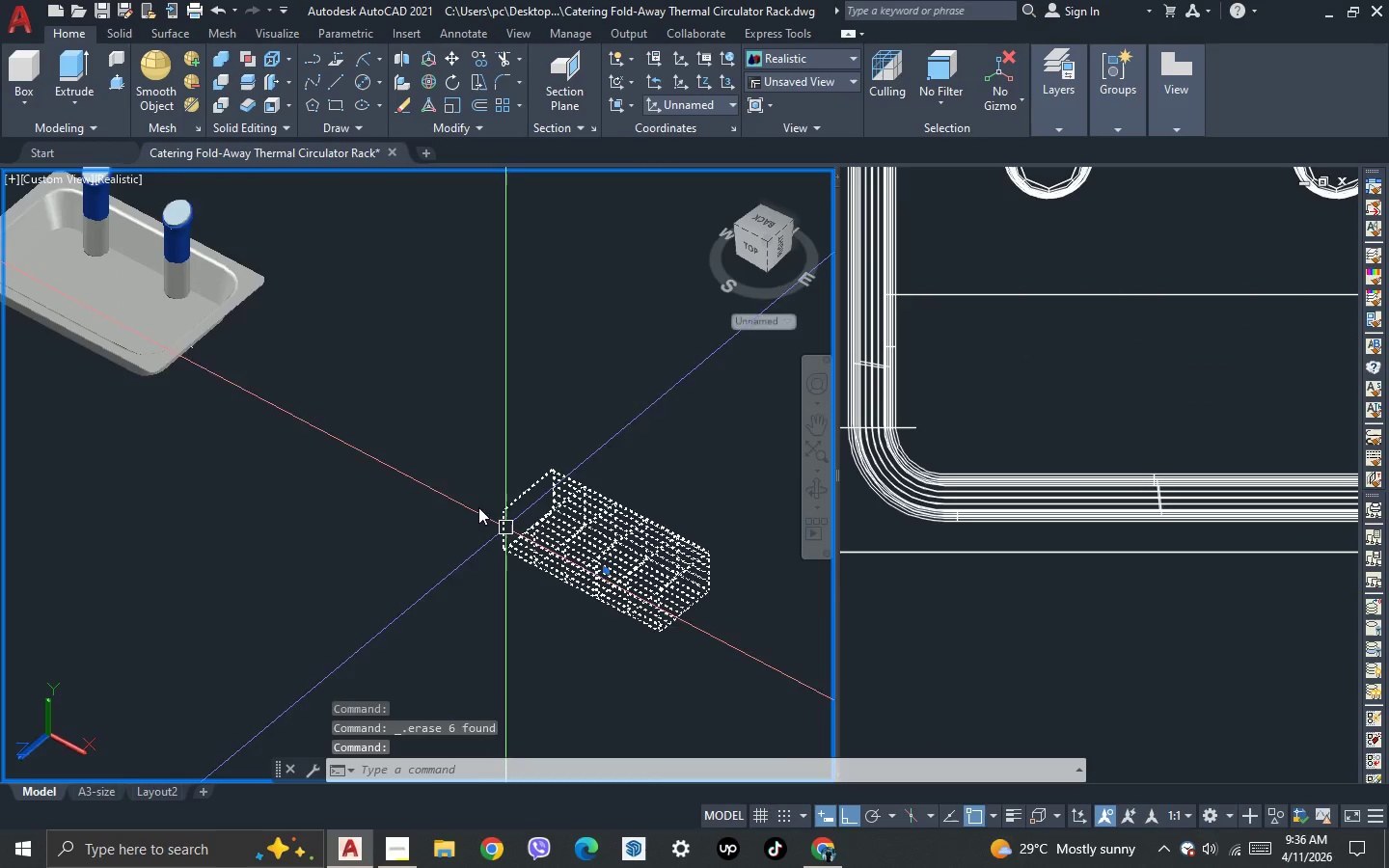 
scroll: coordinate [540, 494], scroll_direction: none, amount: 0.0
 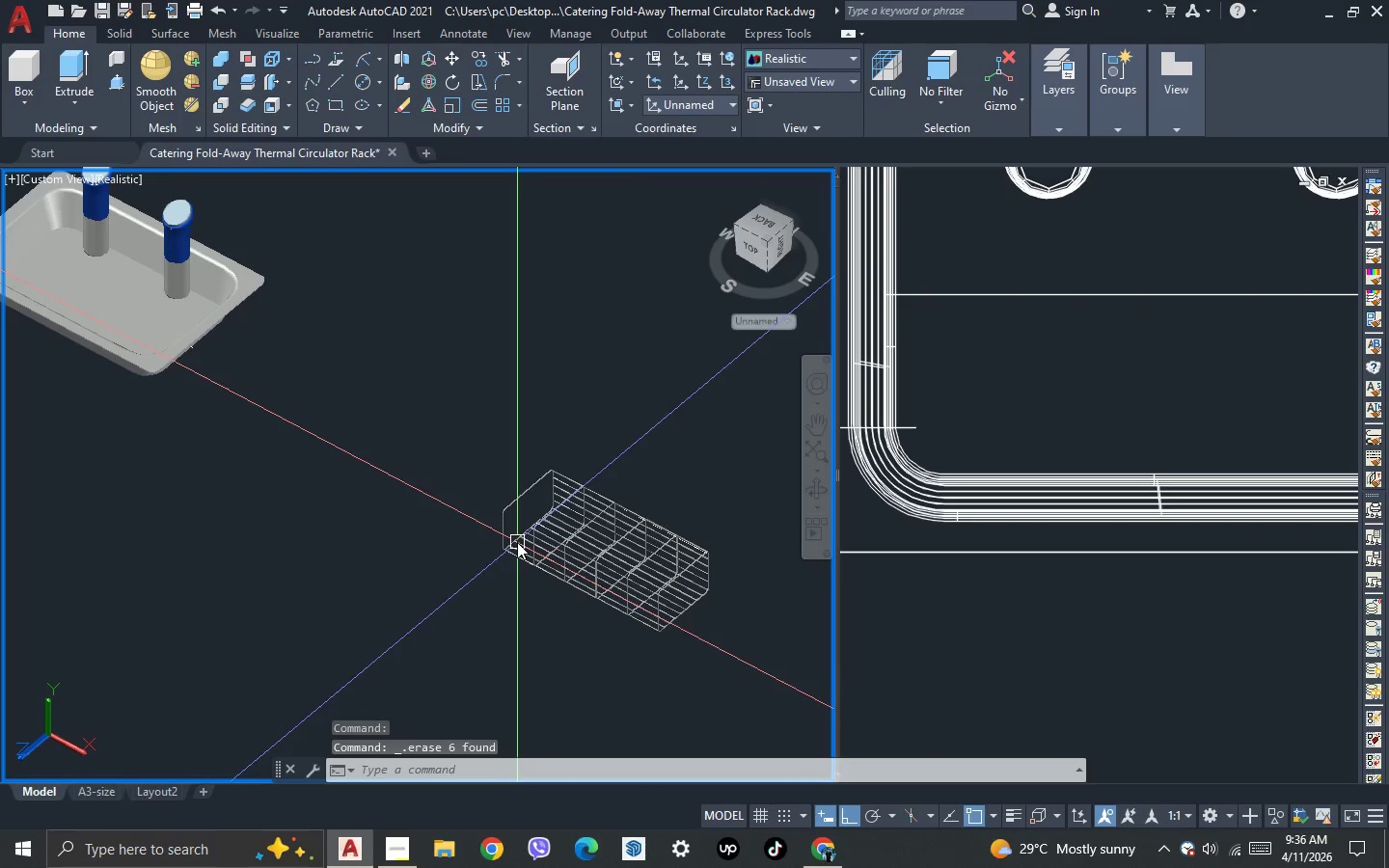 
scroll: coordinate [466, 501], scroll_direction: up, amount: 3.0
 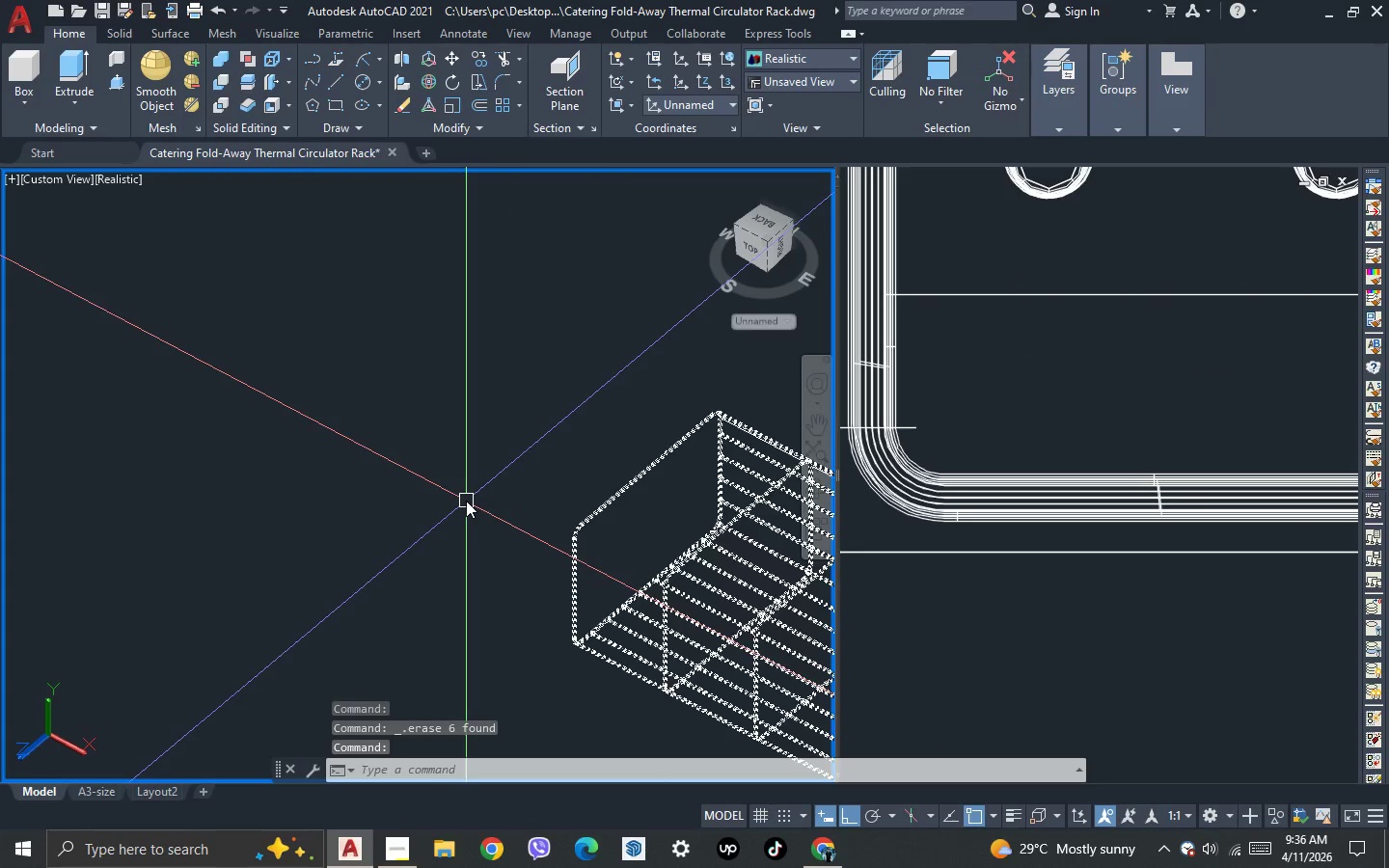 
key(Control+Shift+C)
 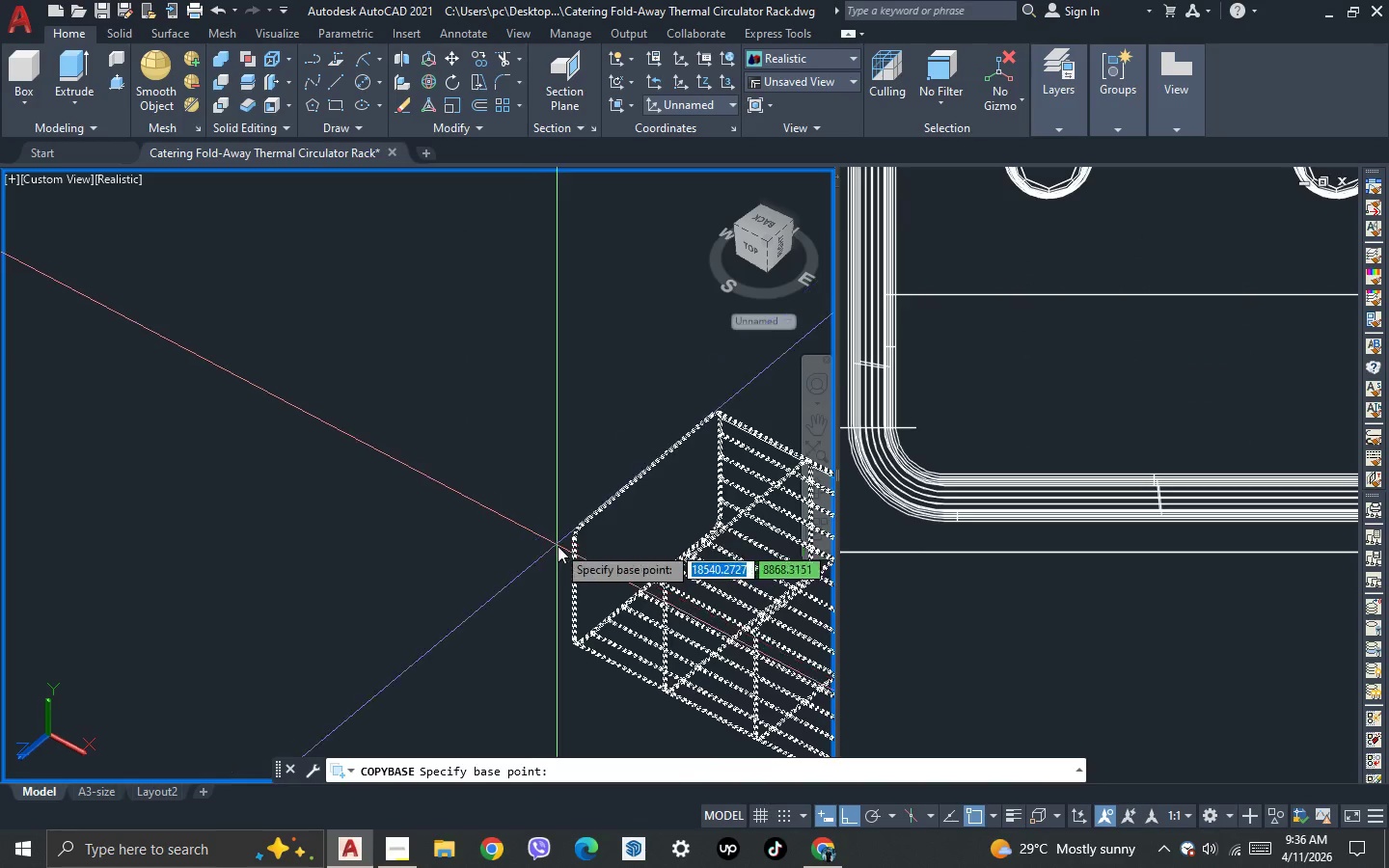 
scroll: coordinate [629, 490], scroll_direction: up, amount: 7.0
 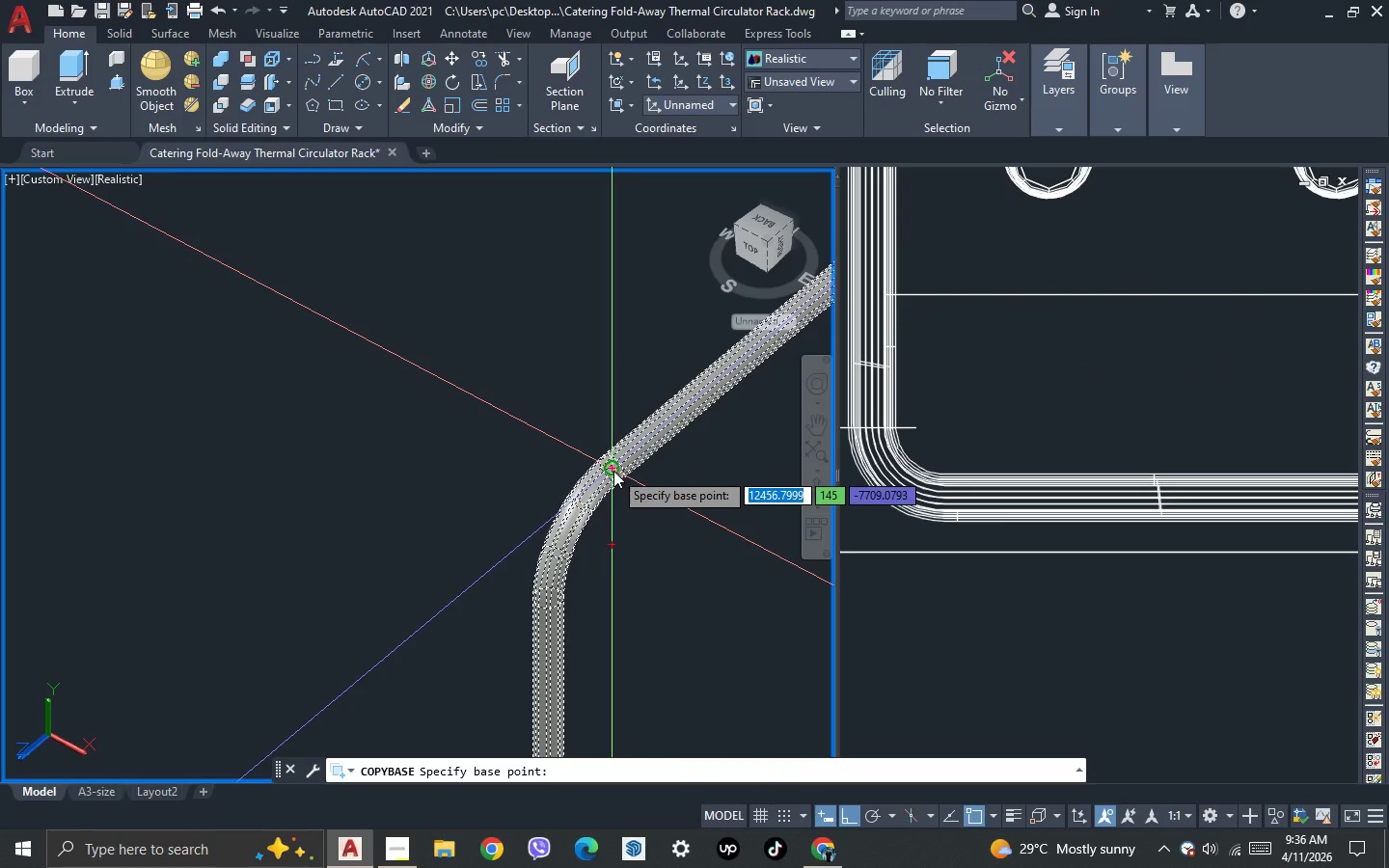 
left_click([613, 470])
 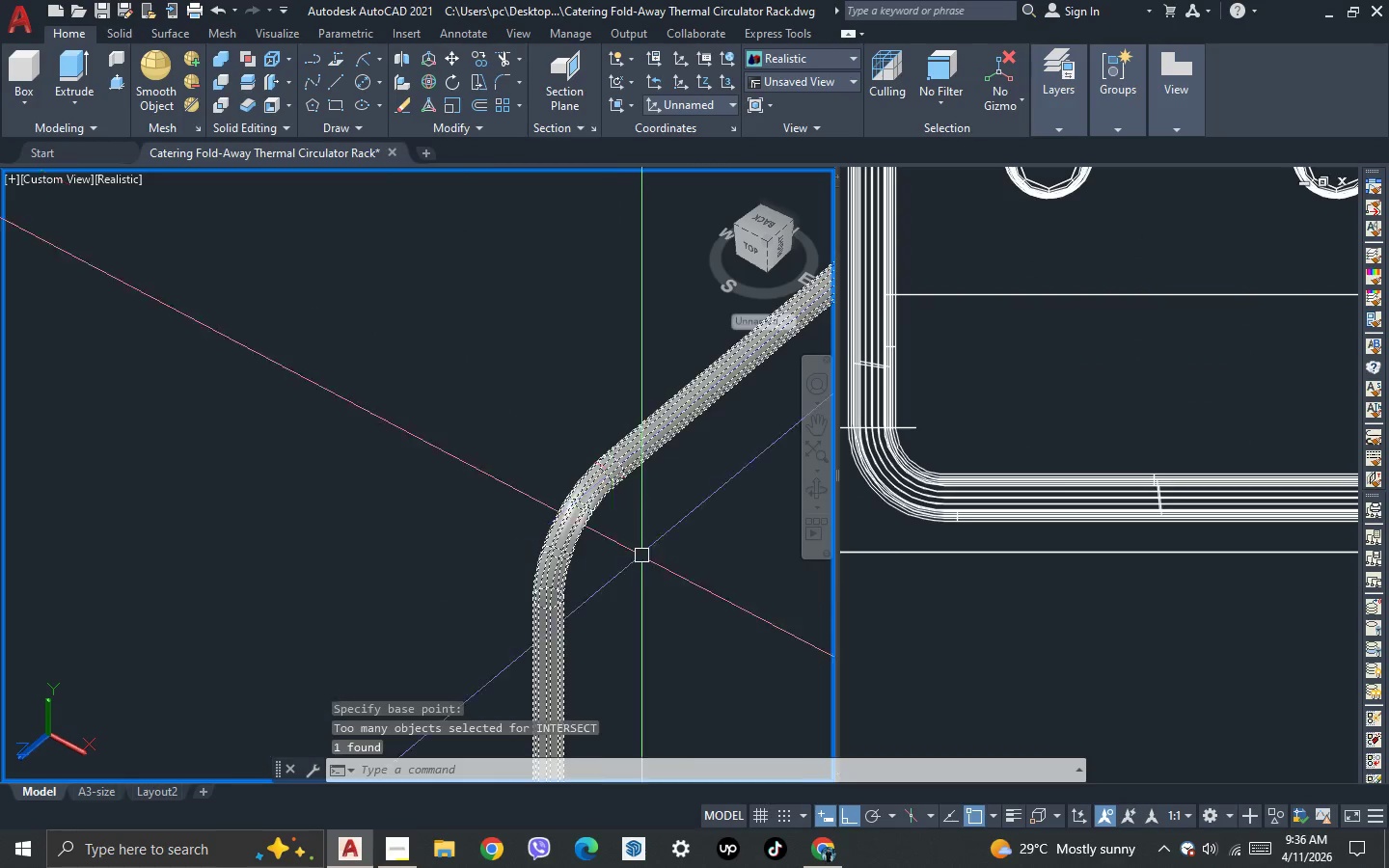 
scroll: coordinate [697, 572], scroll_direction: down, amount: 9.0
 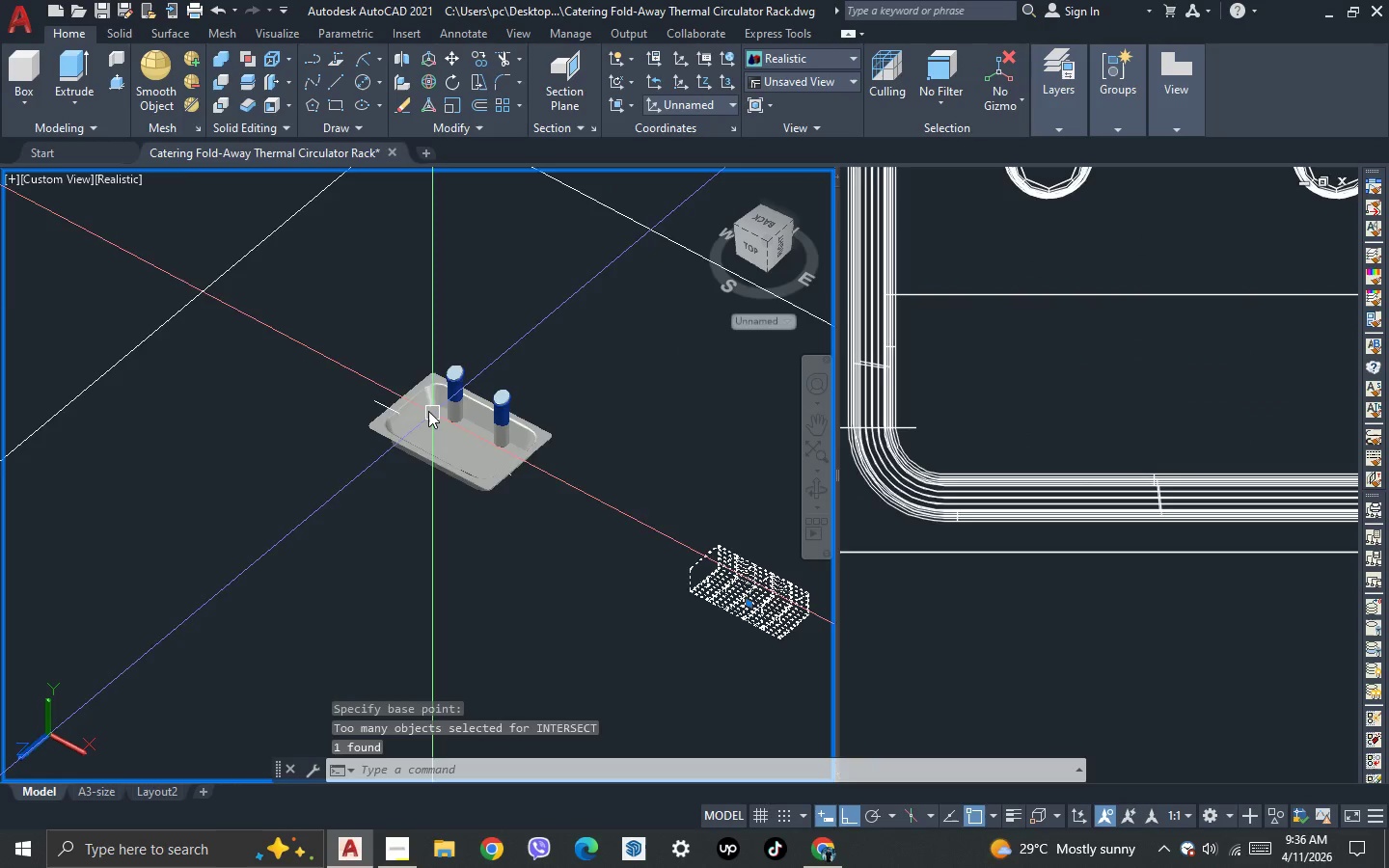 
scroll: coordinate [354, 406], scroll_direction: up, amount: 7.0
 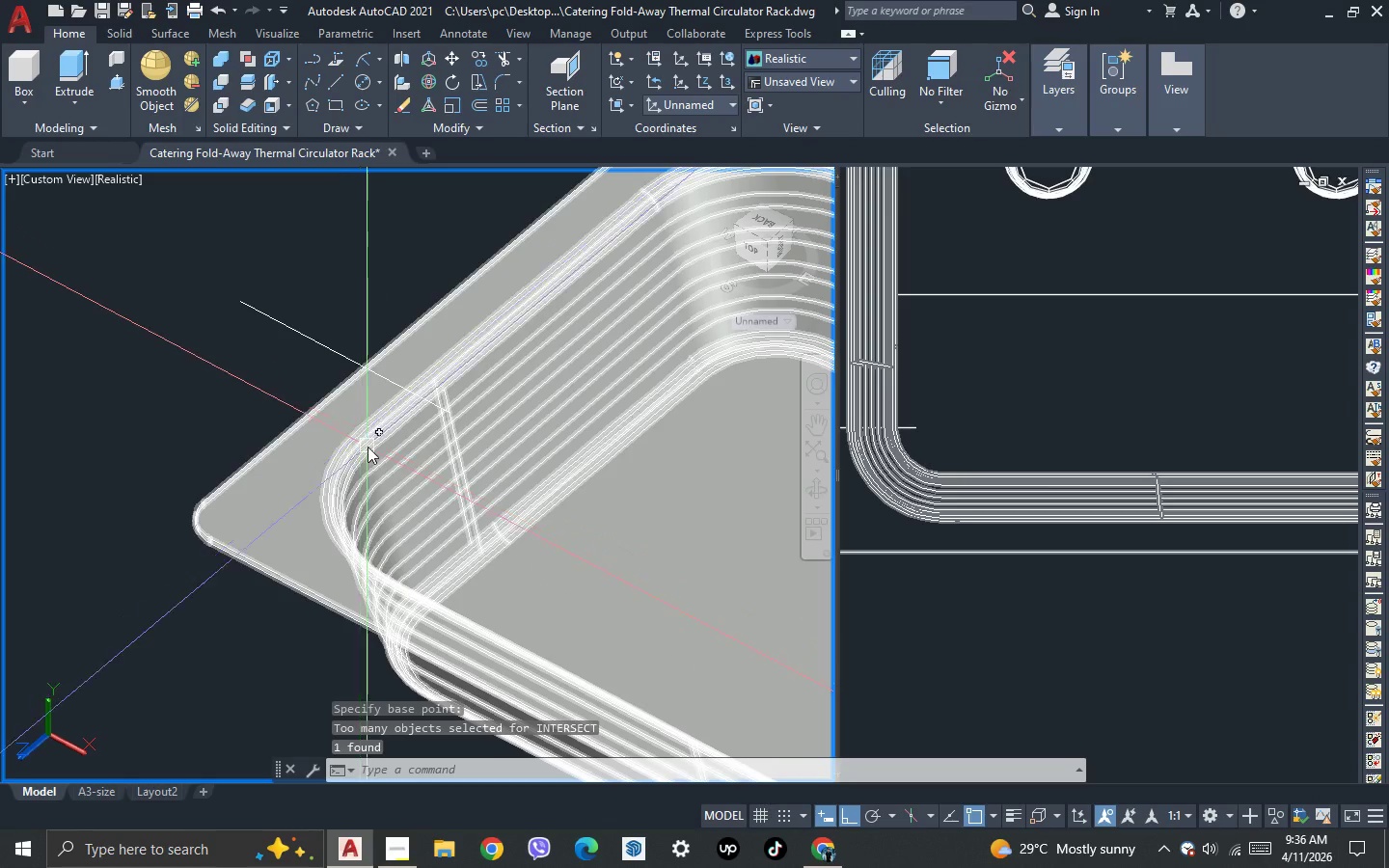 
key(Control+V)
 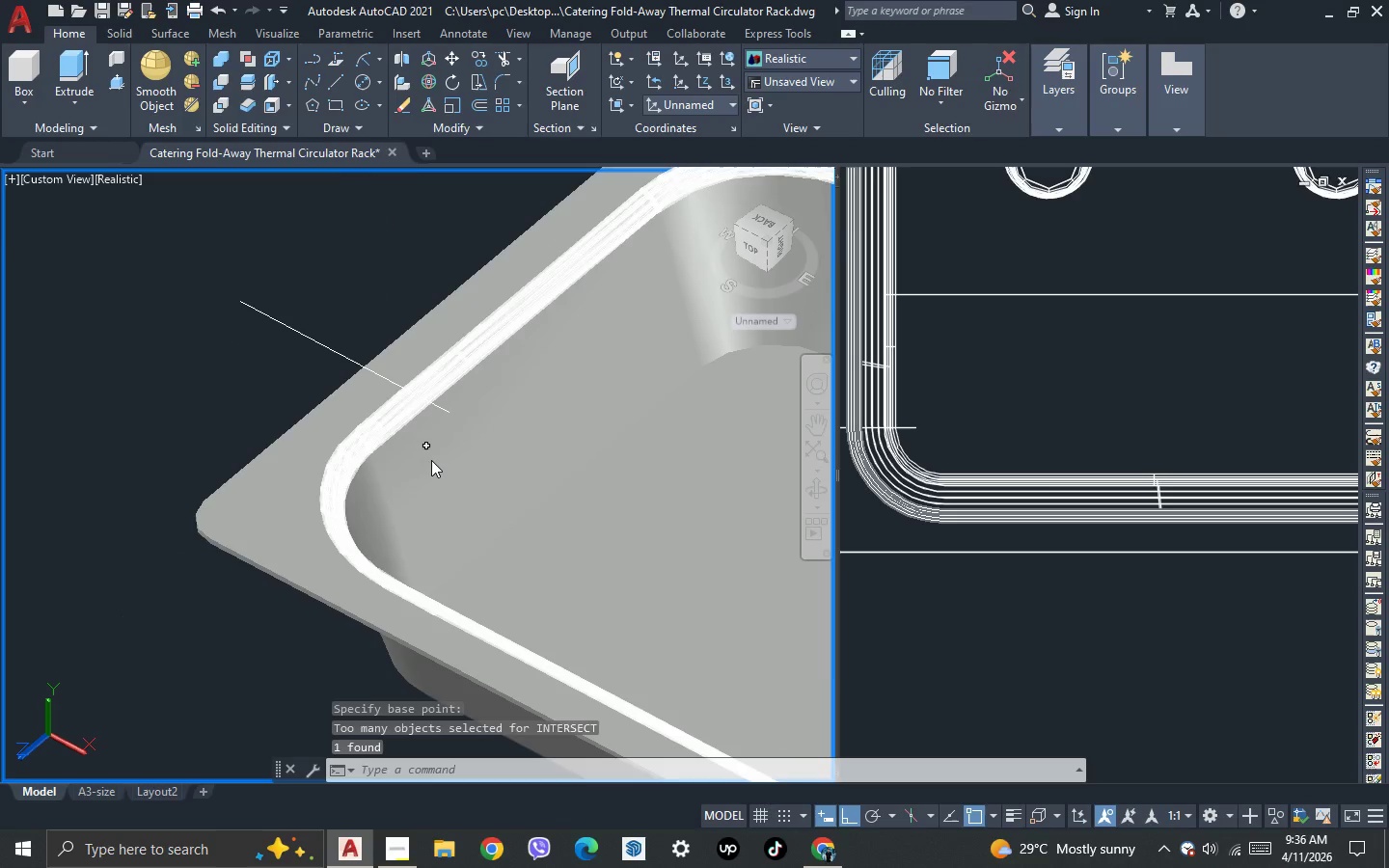 
scroll: coordinate [431, 460], scroll_direction: up, amount: 2.0
 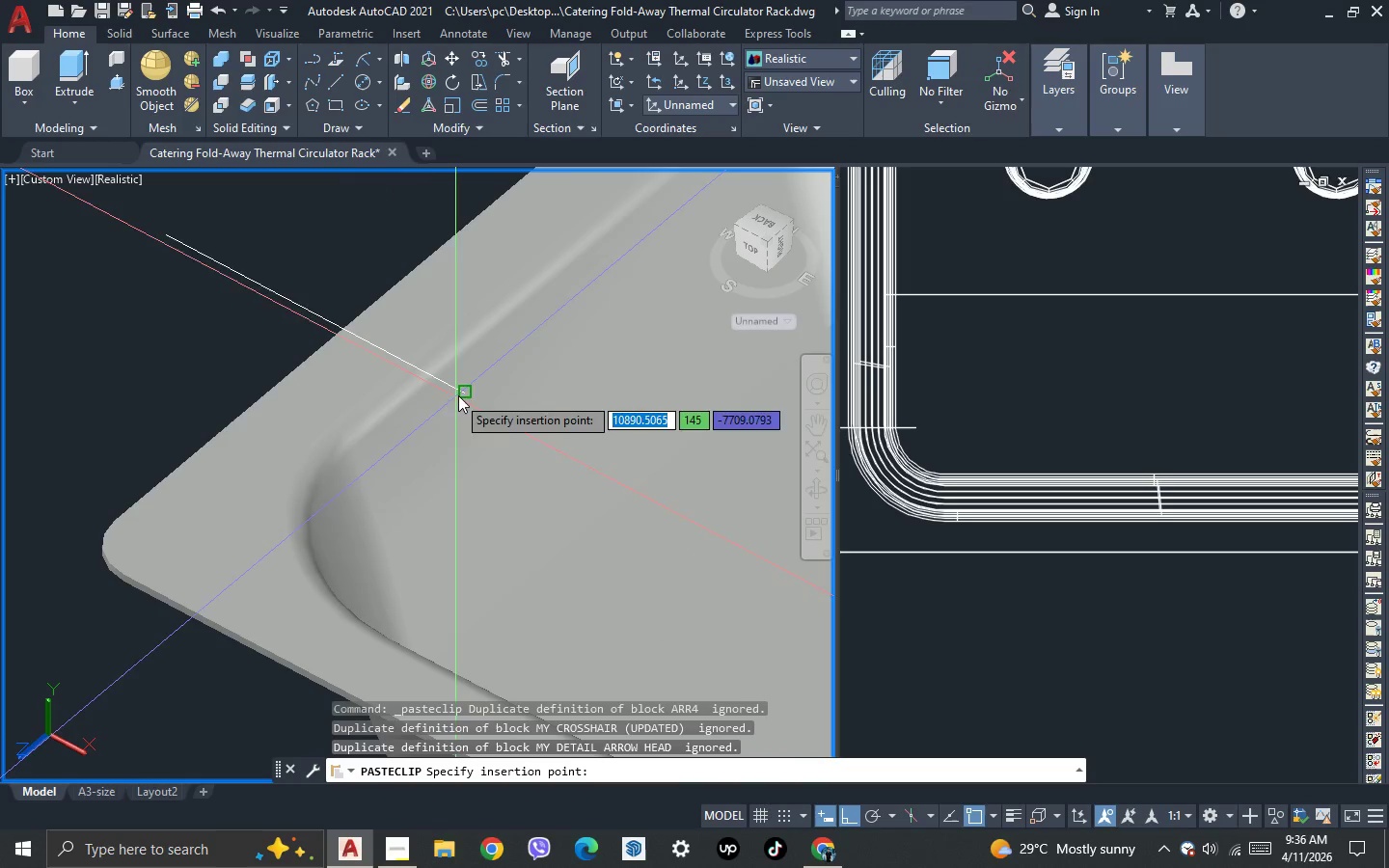 
left_click([465, 391])
 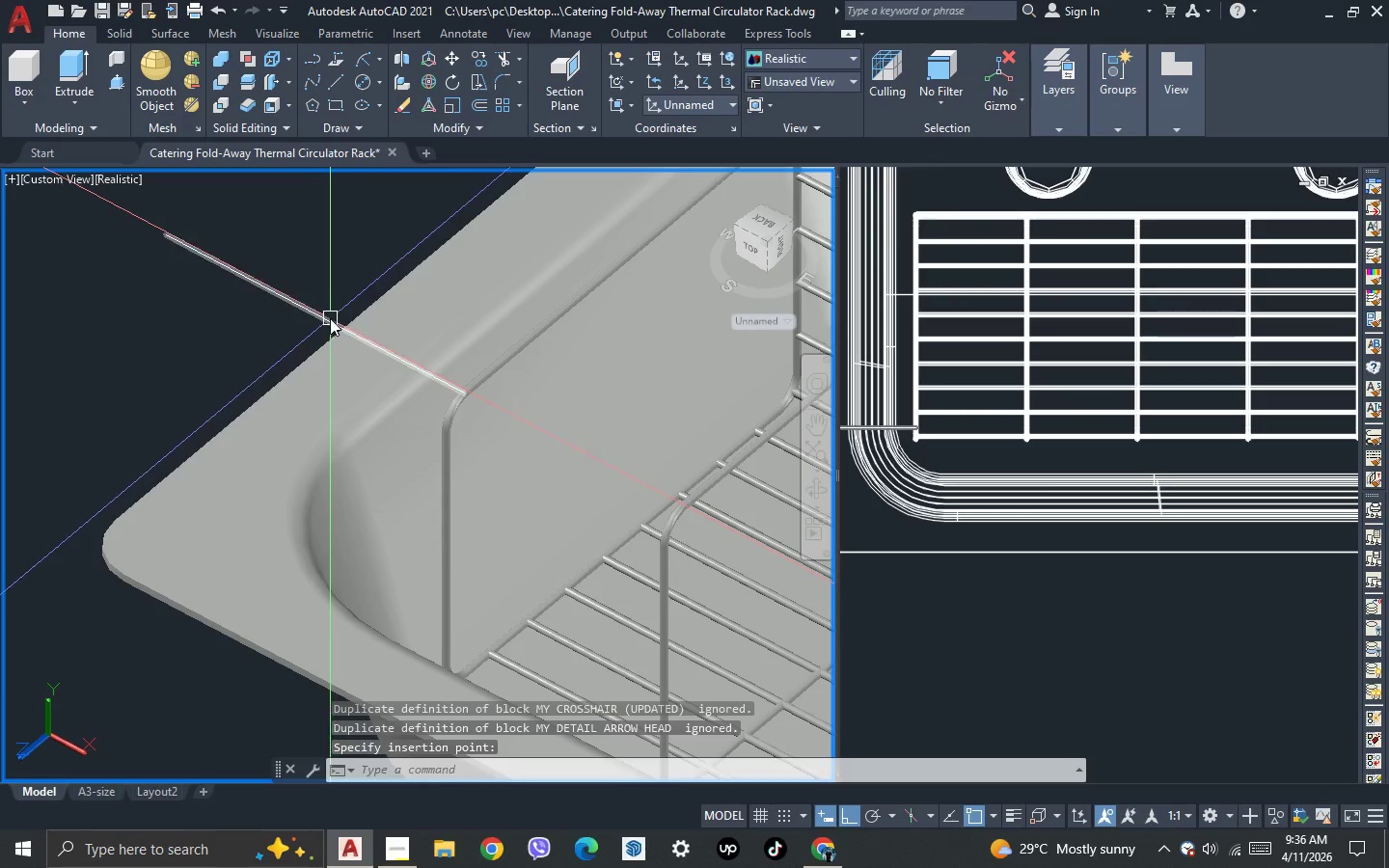 
left_click([321, 315])
 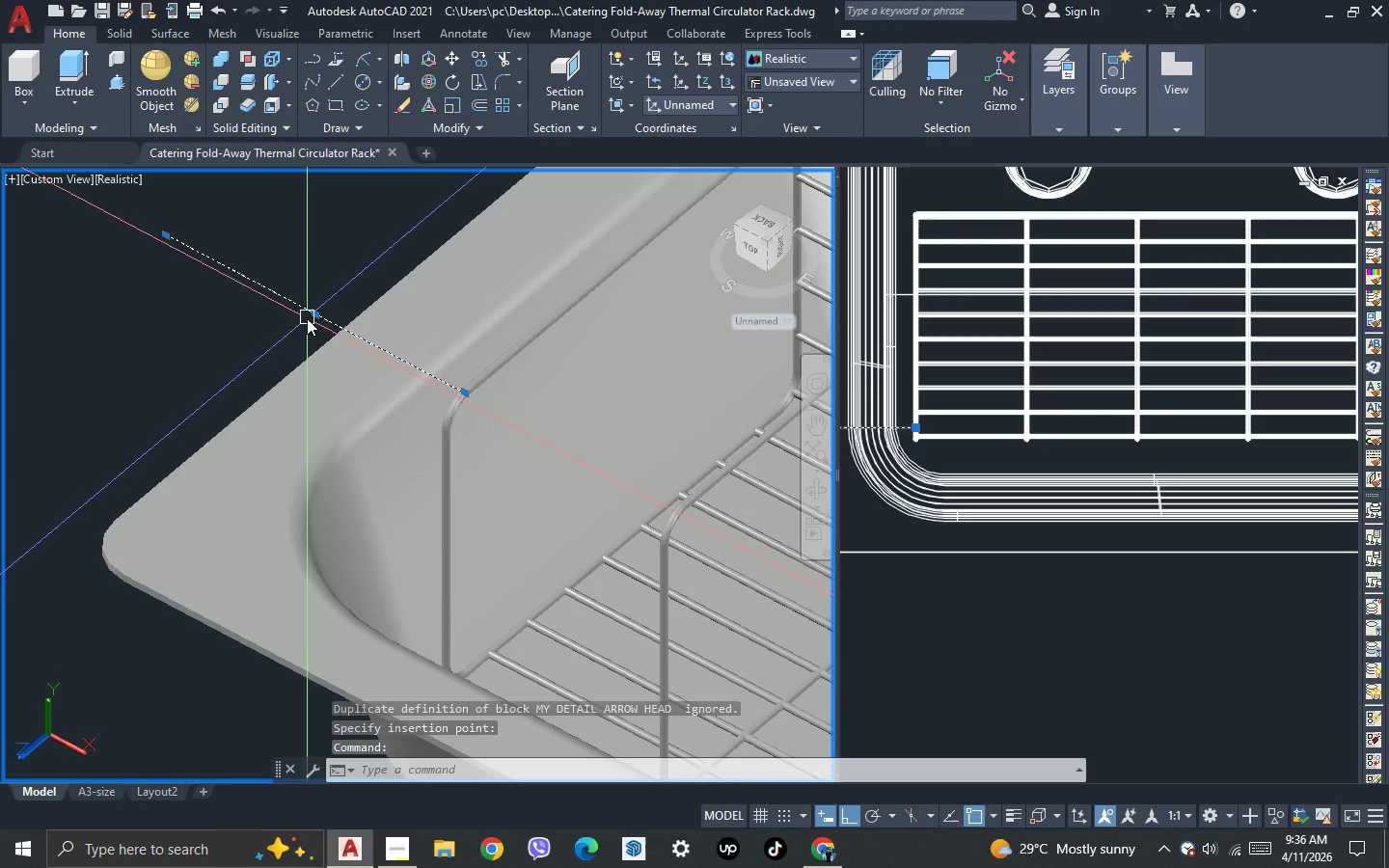 
key(Delete)
 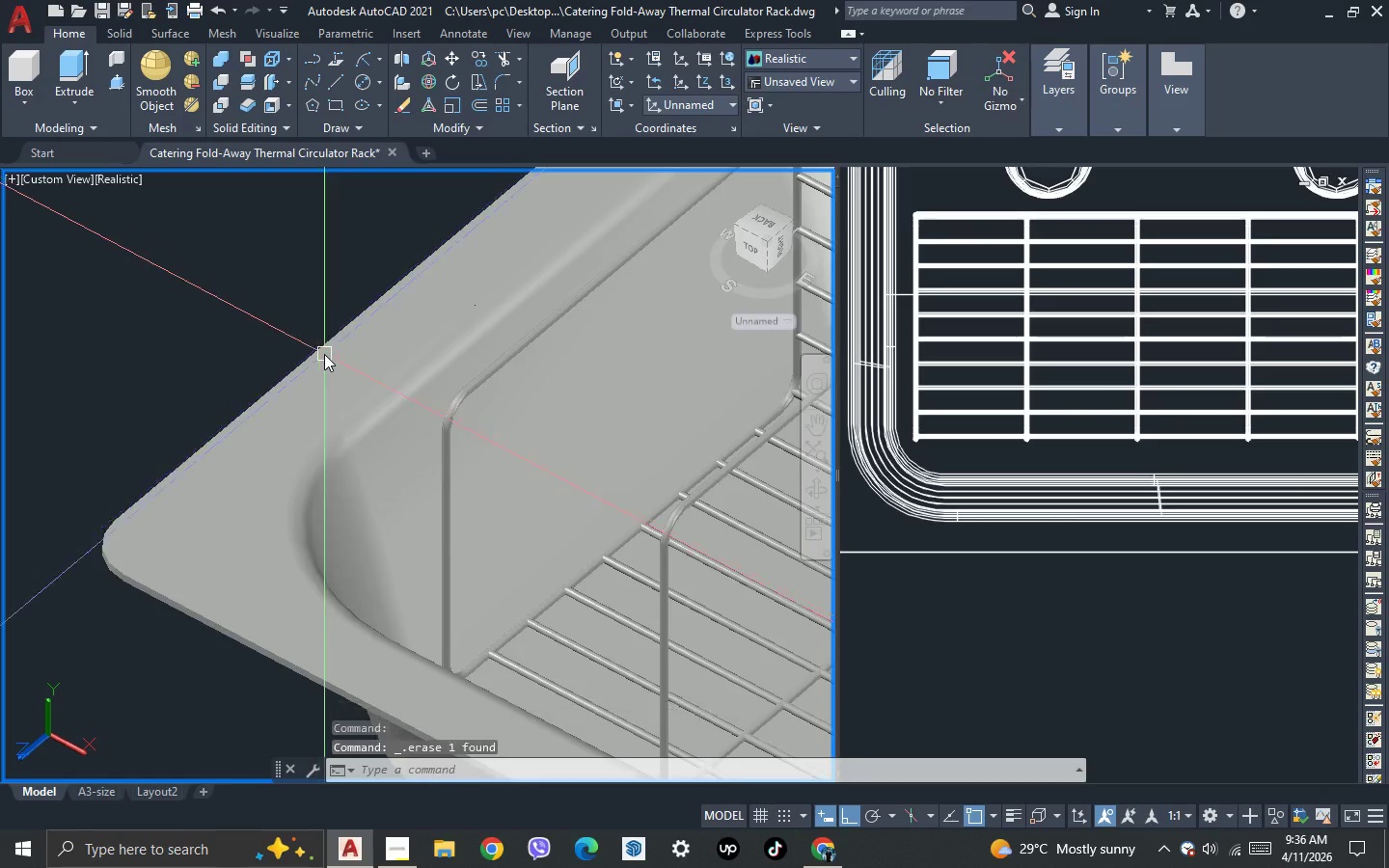 
scroll: coordinate [353, 391], scroll_direction: down, amount: 5.0
 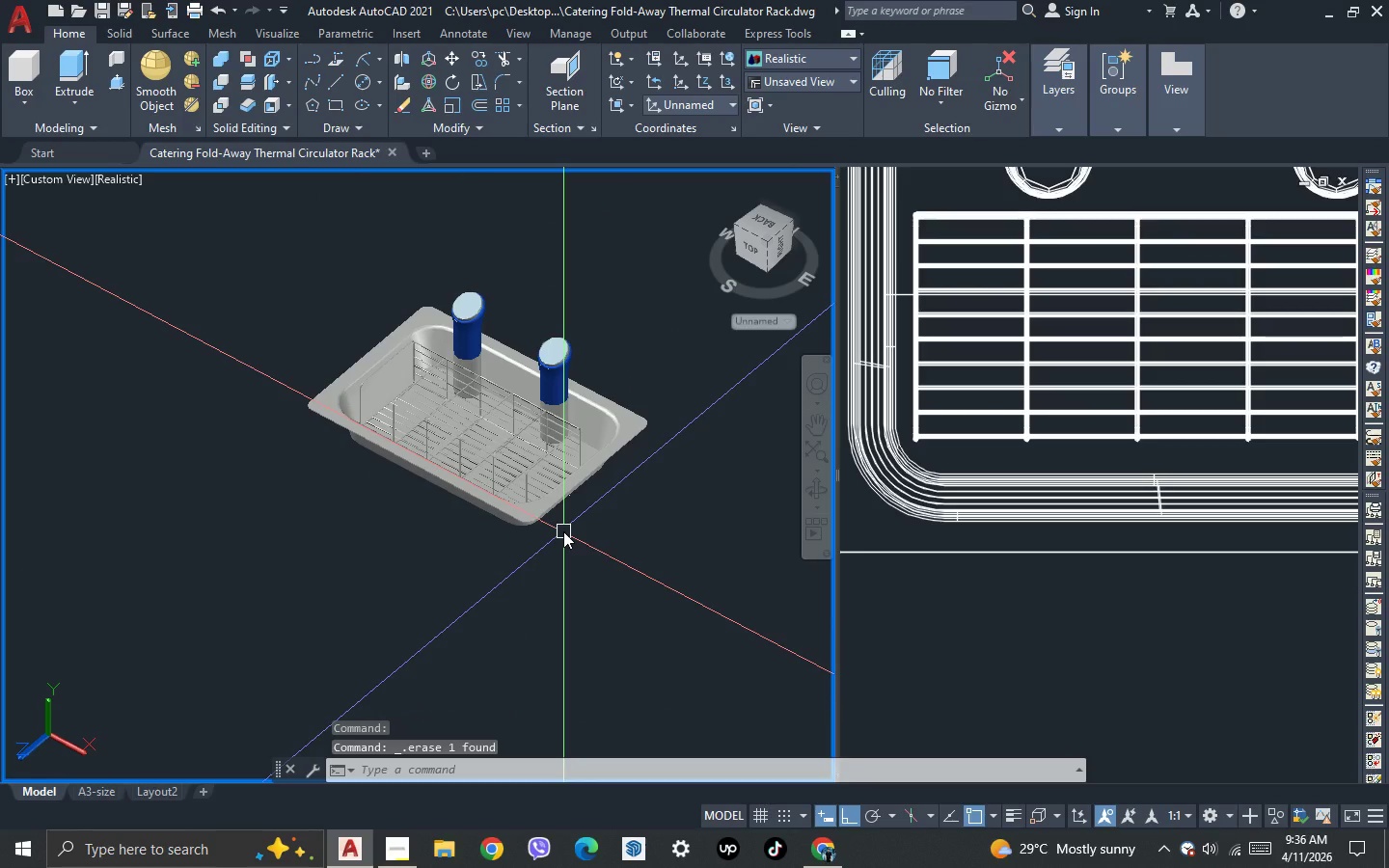 
key(3)
 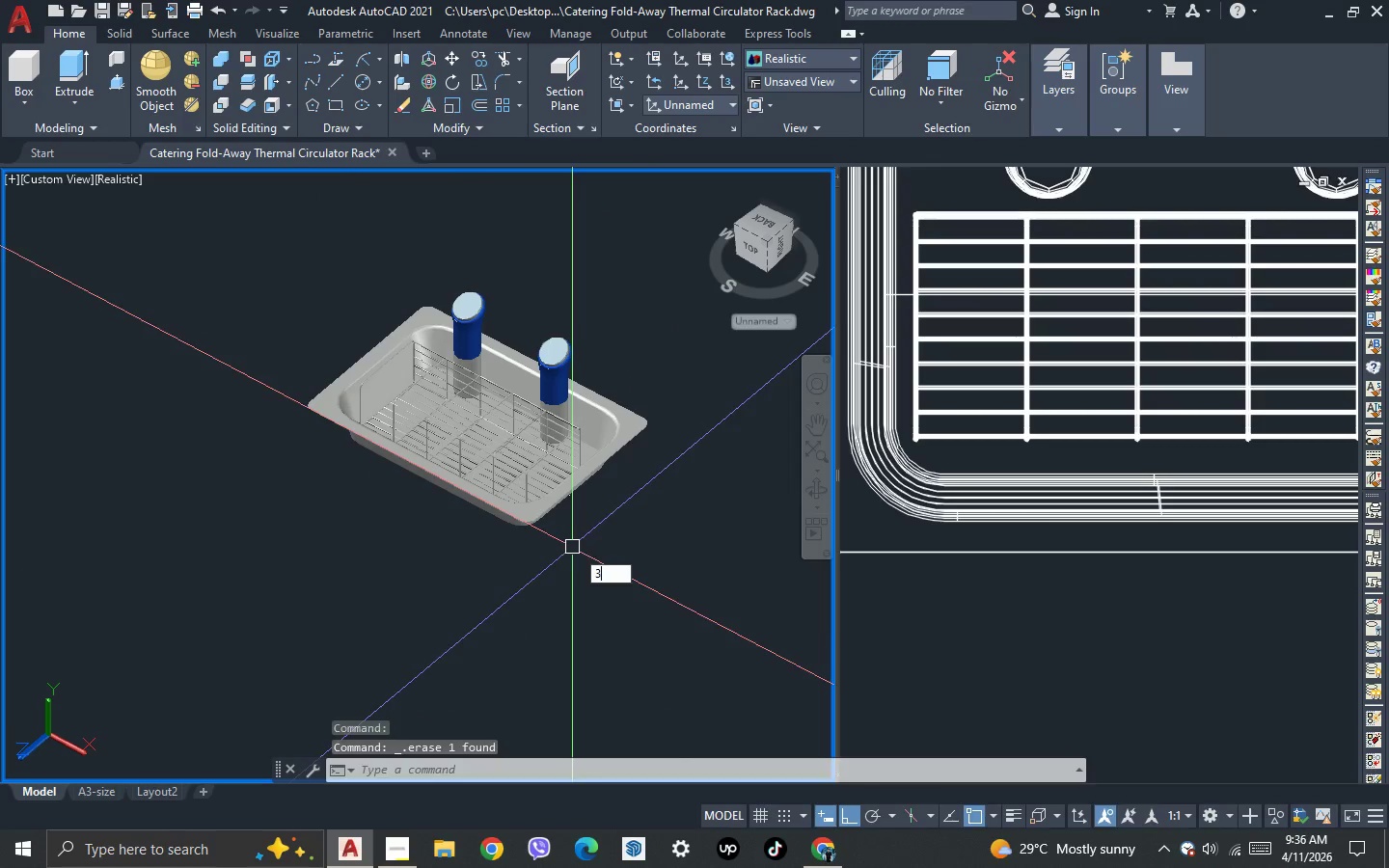 
key(Space)
 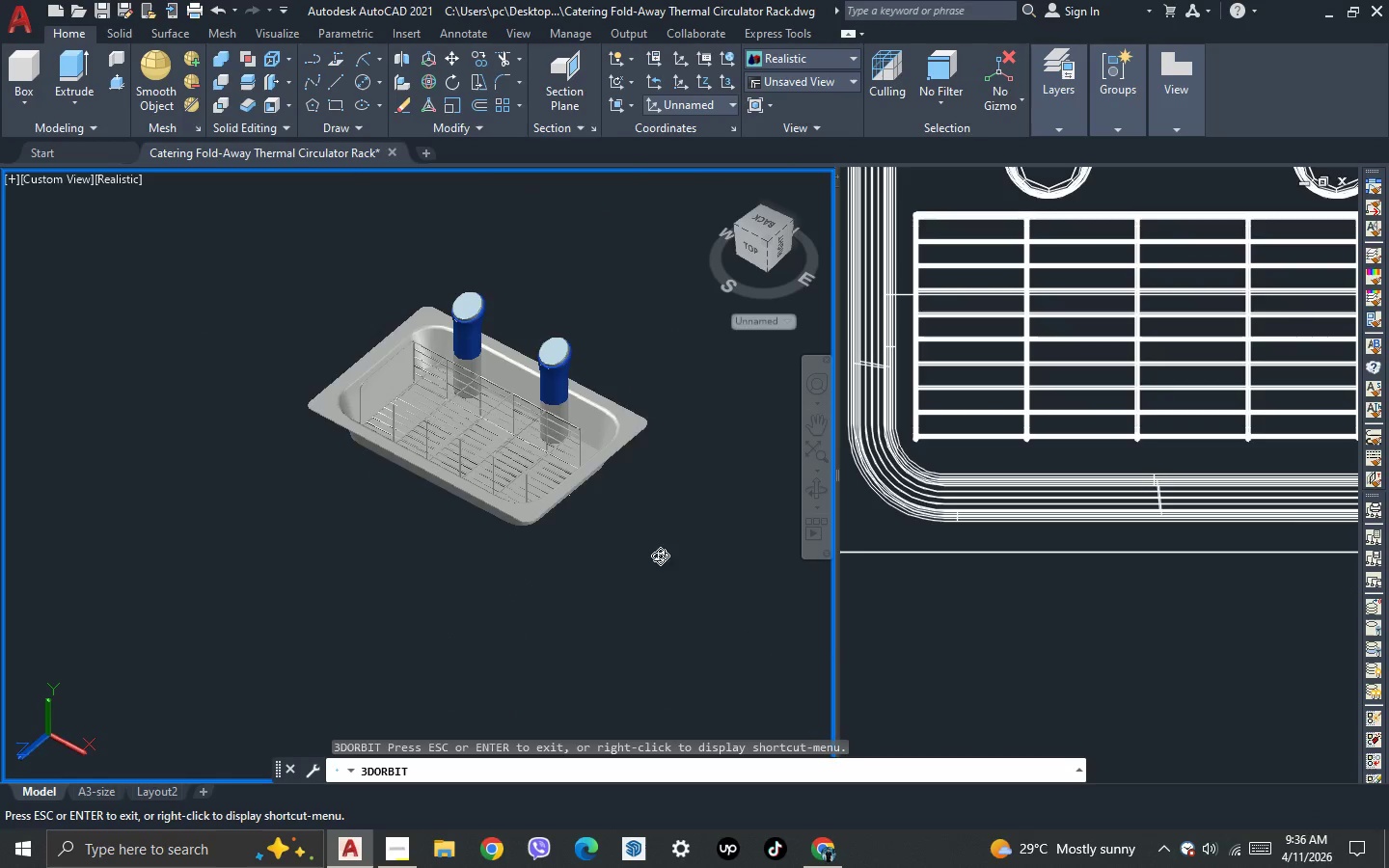 
left_click_drag(start_coordinate=[650, 557], to_coordinate=[747, 613])
 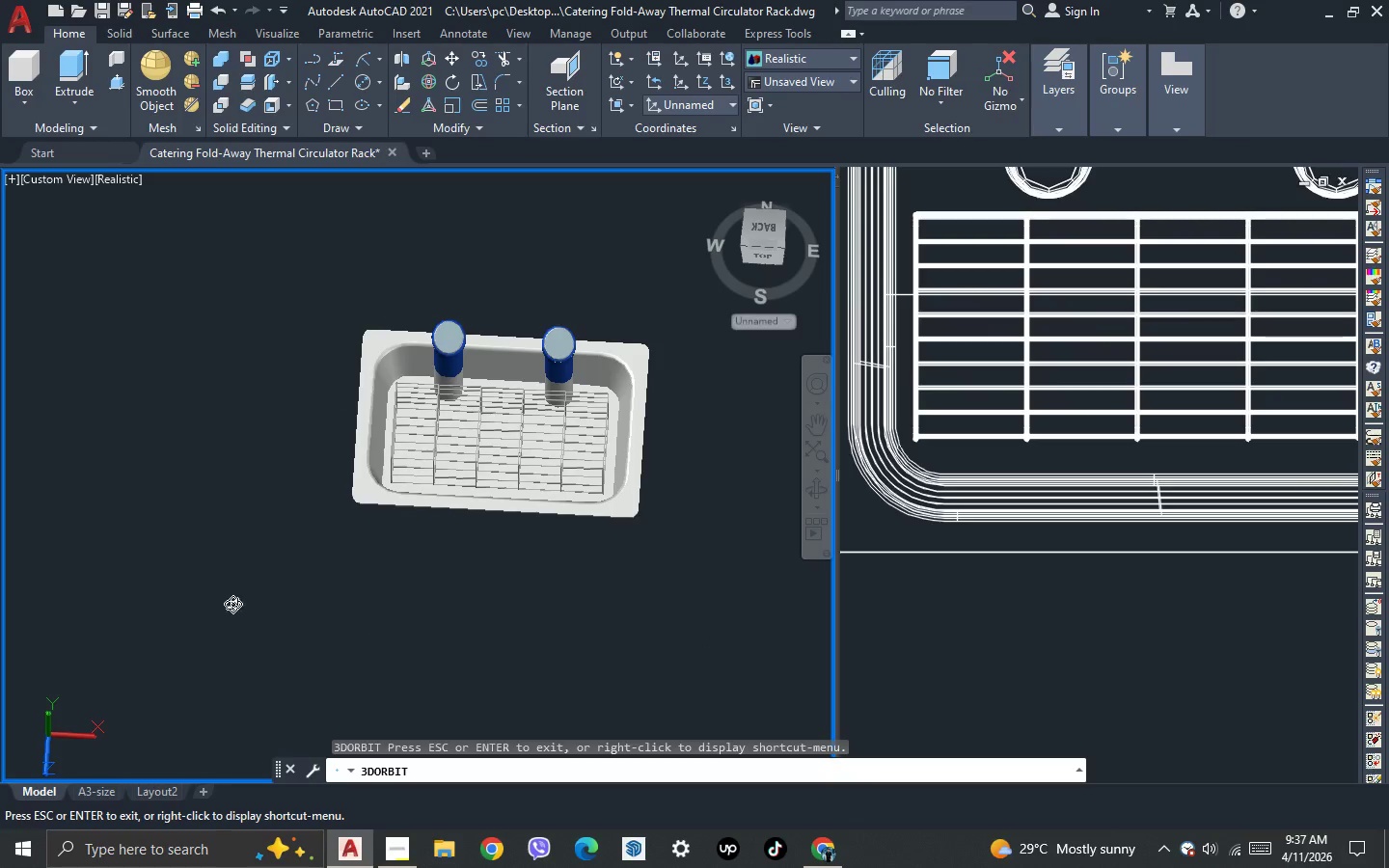 
left_click_drag(start_coordinate=[233, 604], to_coordinate=[319, 538])
 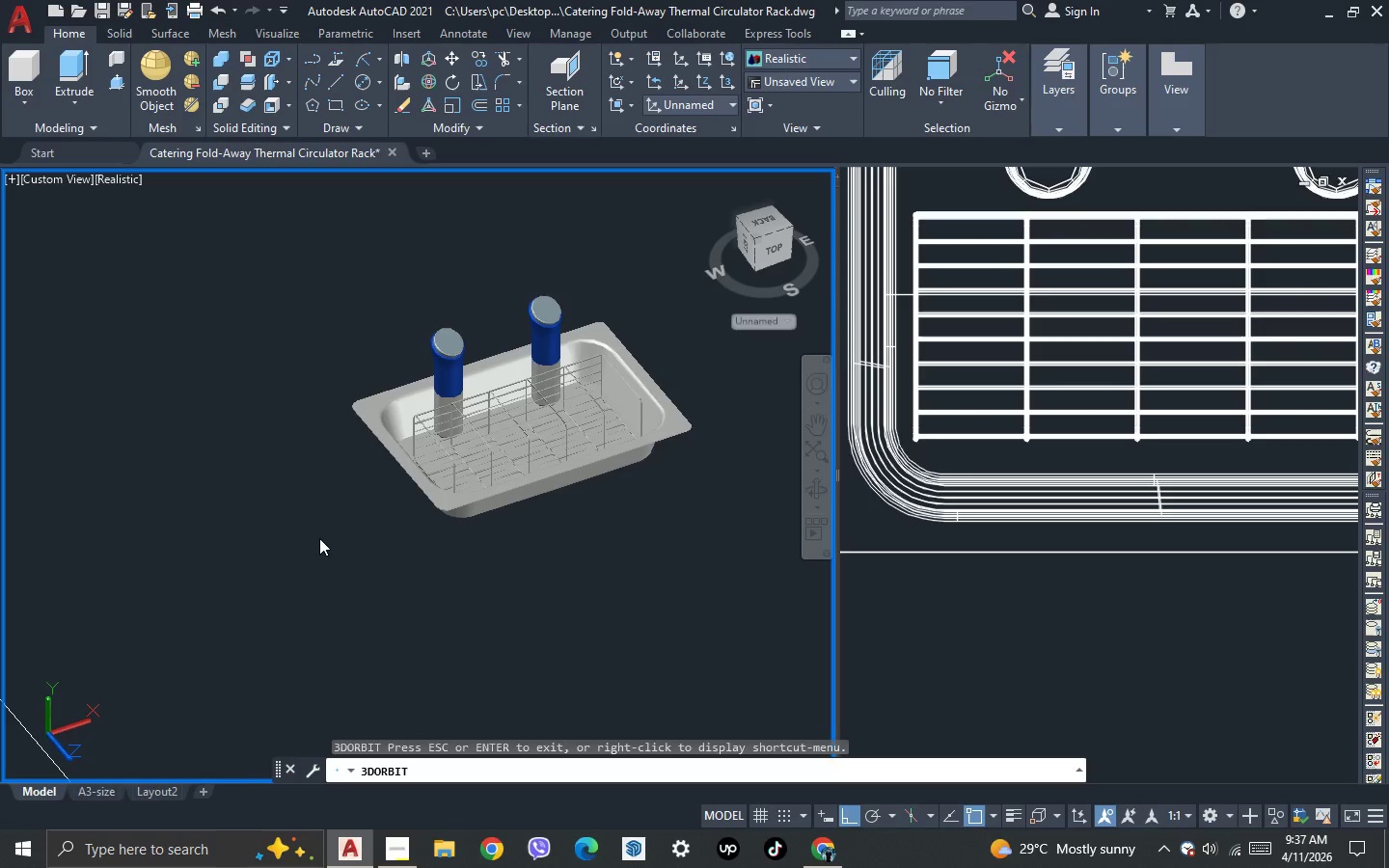 
key(Escape)
 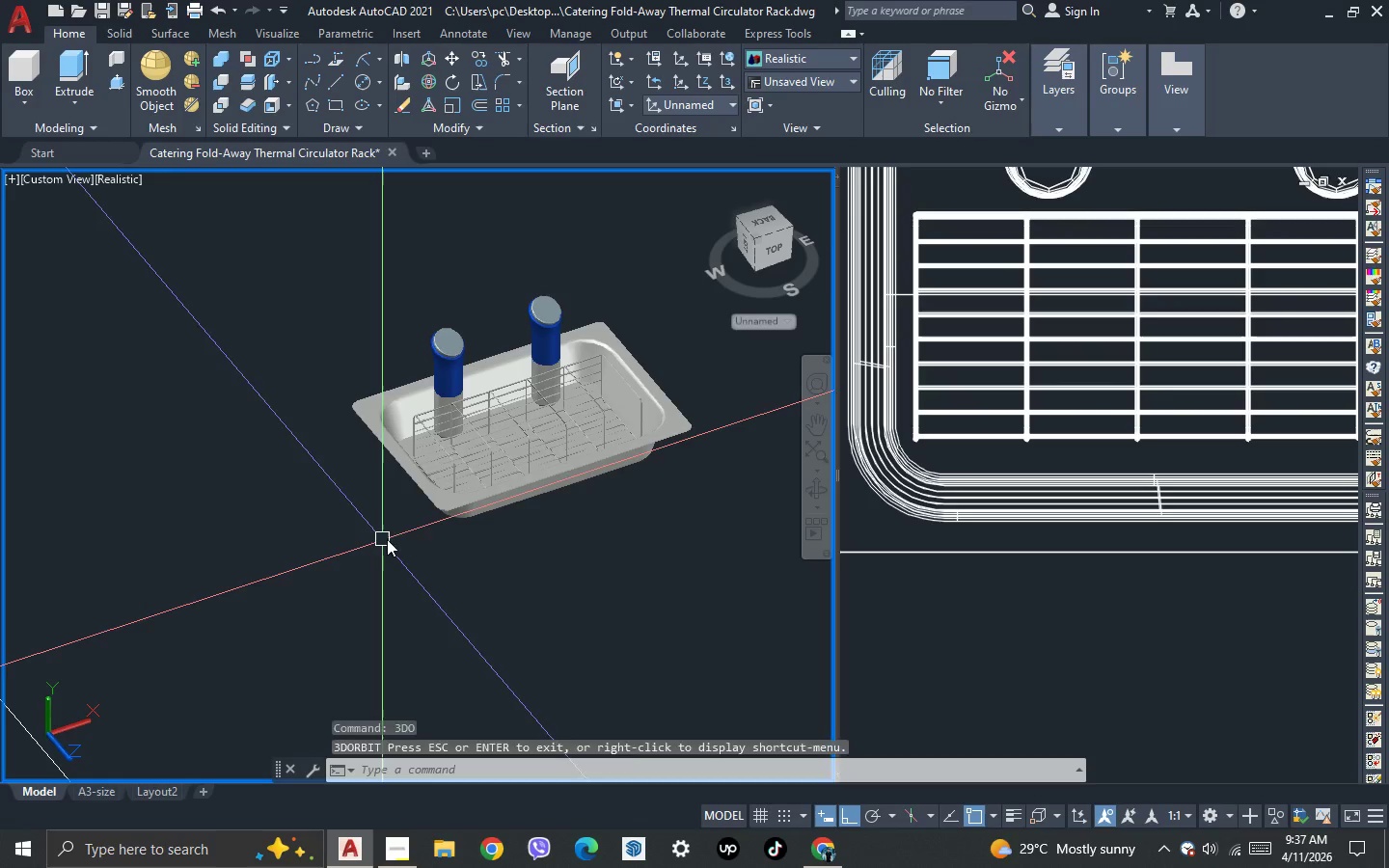 
key(Escape)
 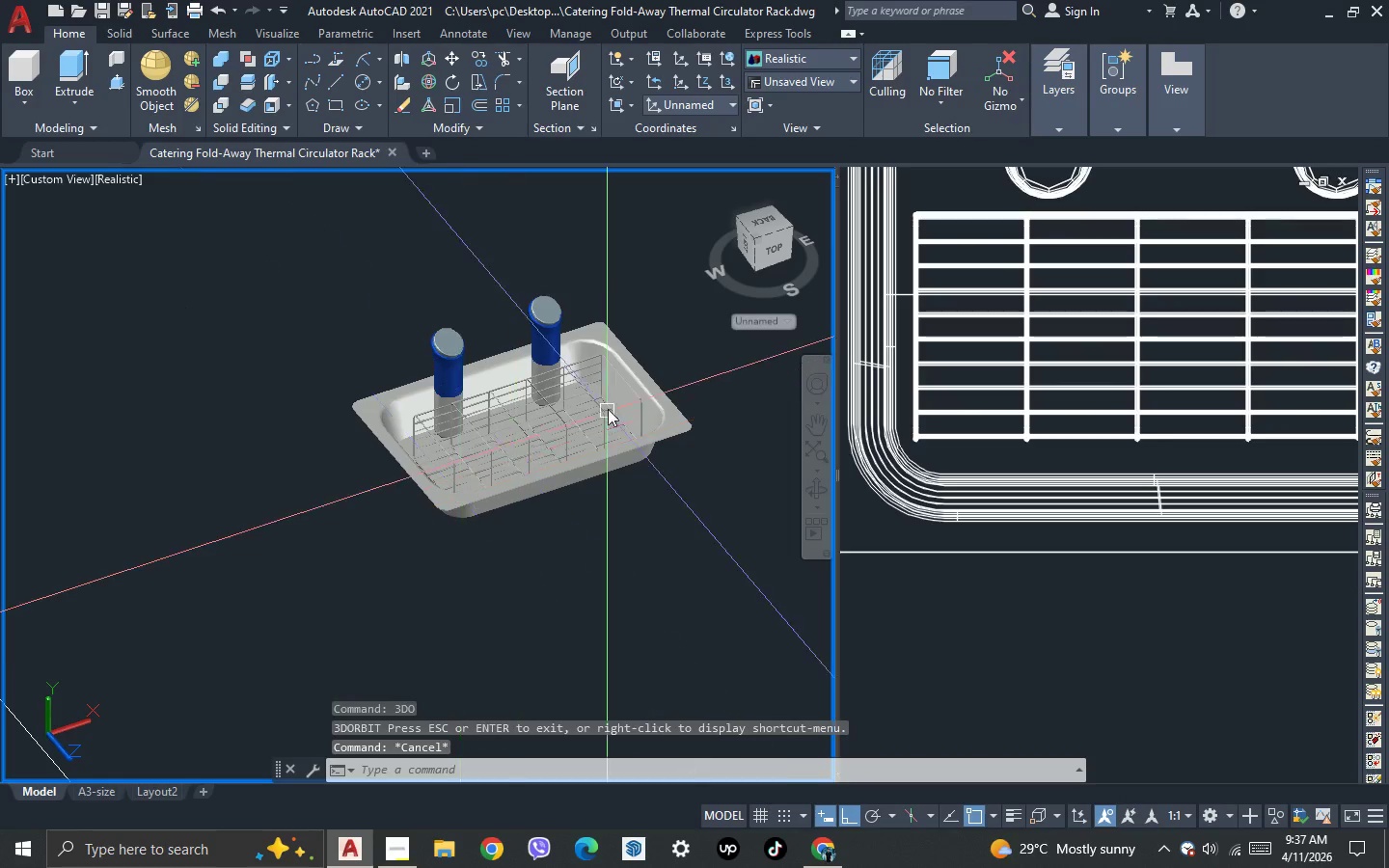 
scroll: coordinate [610, 408], scroll_direction: up, amount: 2.0
 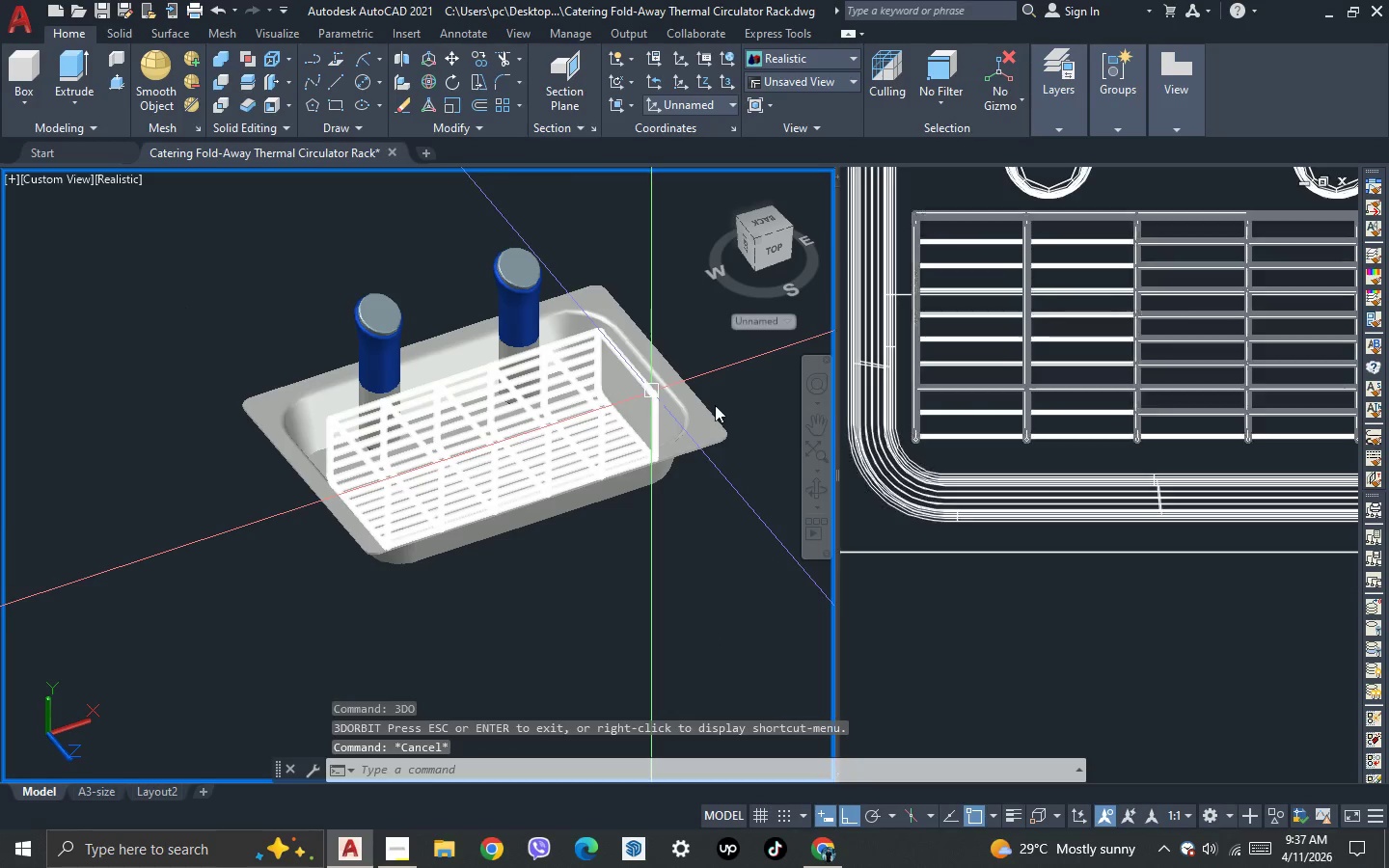 
left_click([970, 361])
 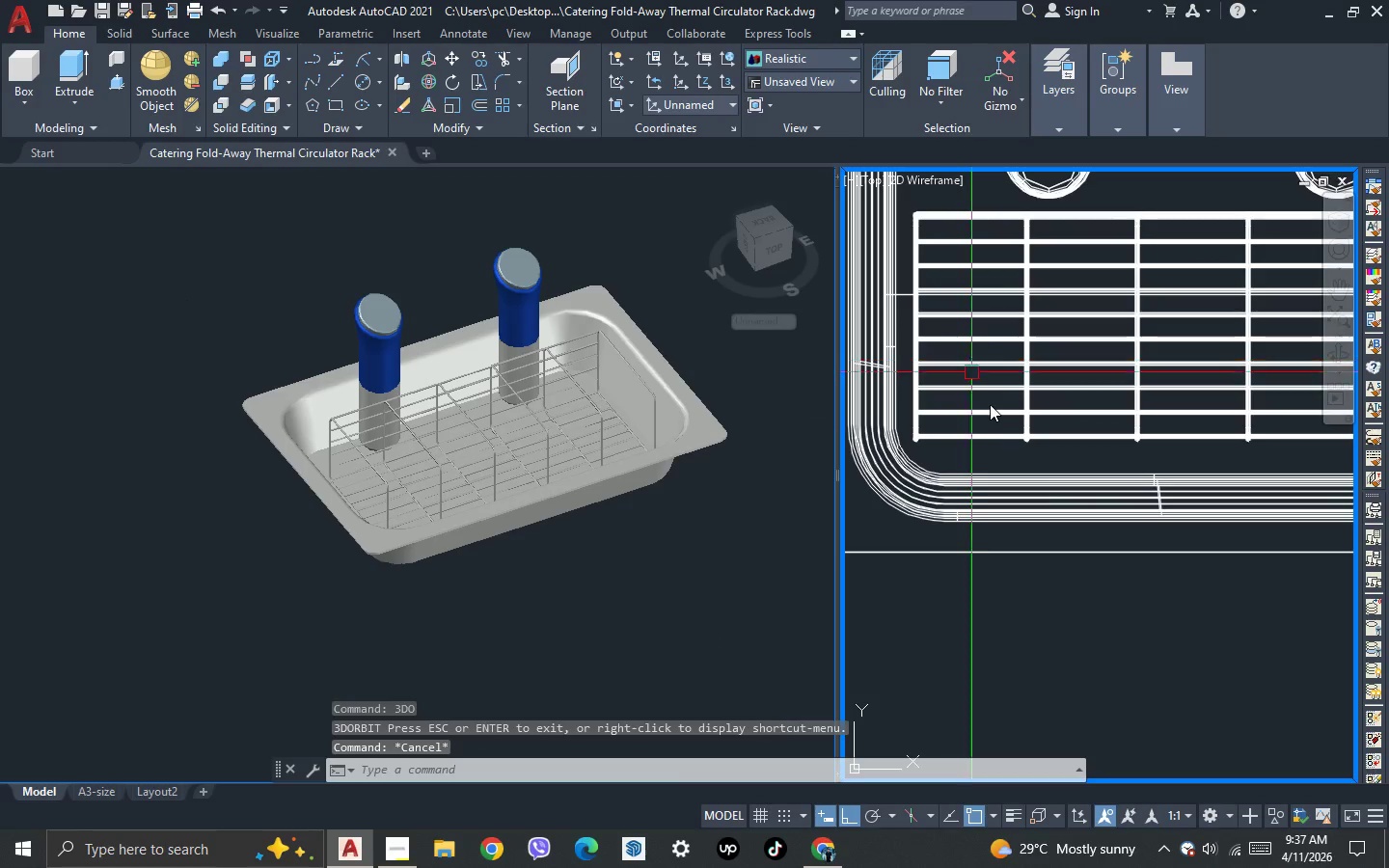 
scroll: coordinate [990, 404], scroll_direction: down, amount: 2.0
 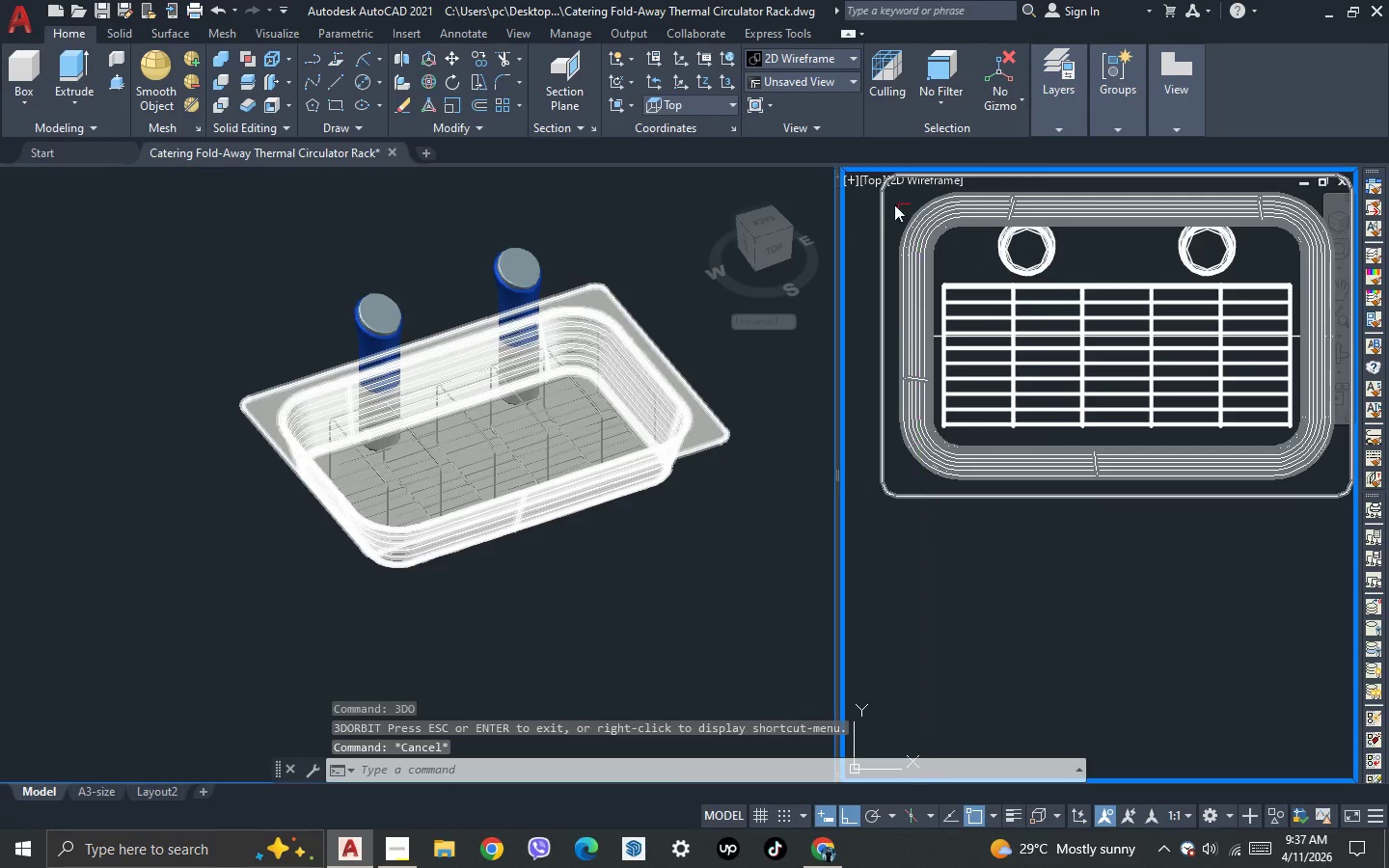 
left_click([869, 173])
 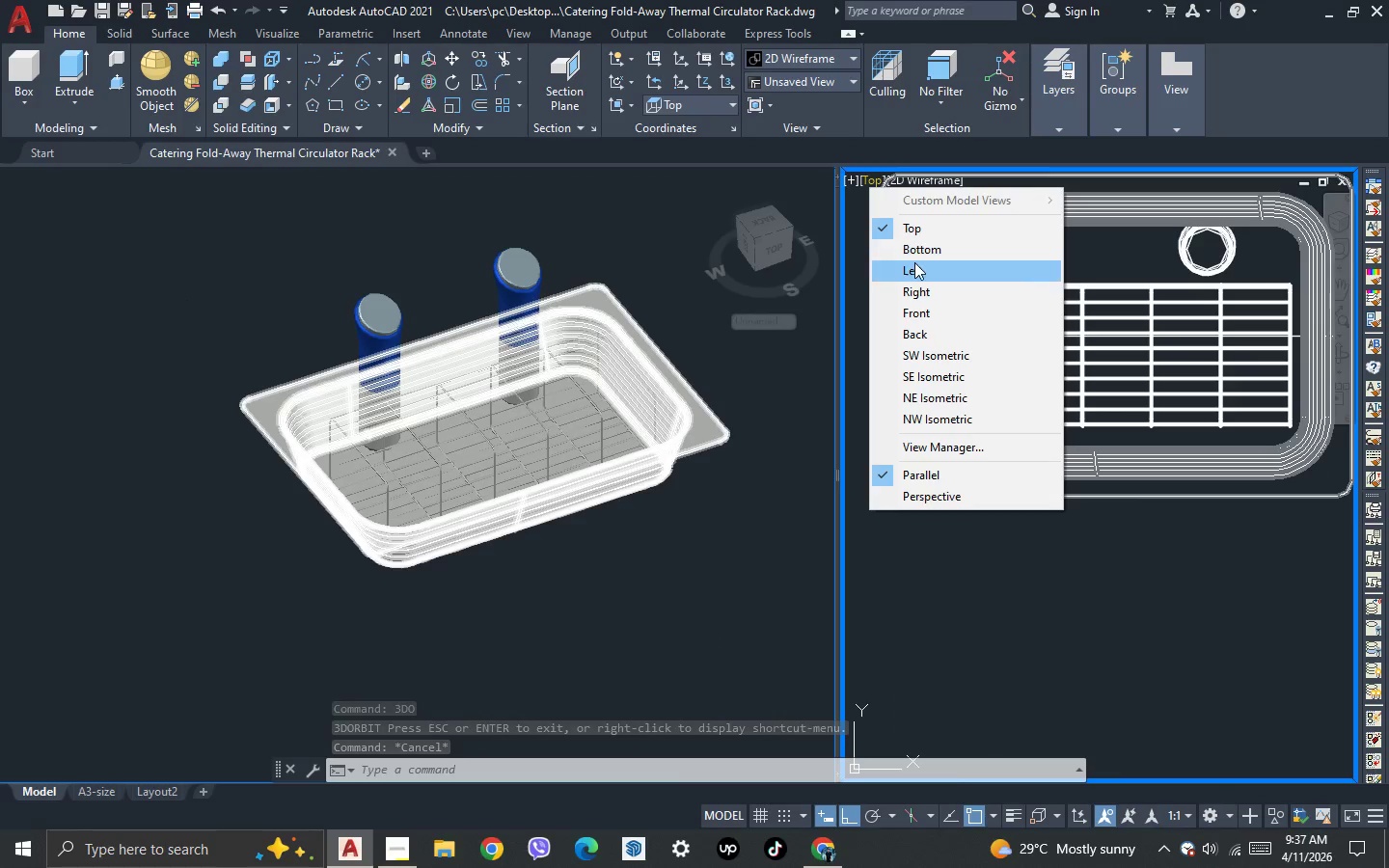 
left_click_drag(start_coordinate=[914, 262], to_coordinate=[915, 268])
 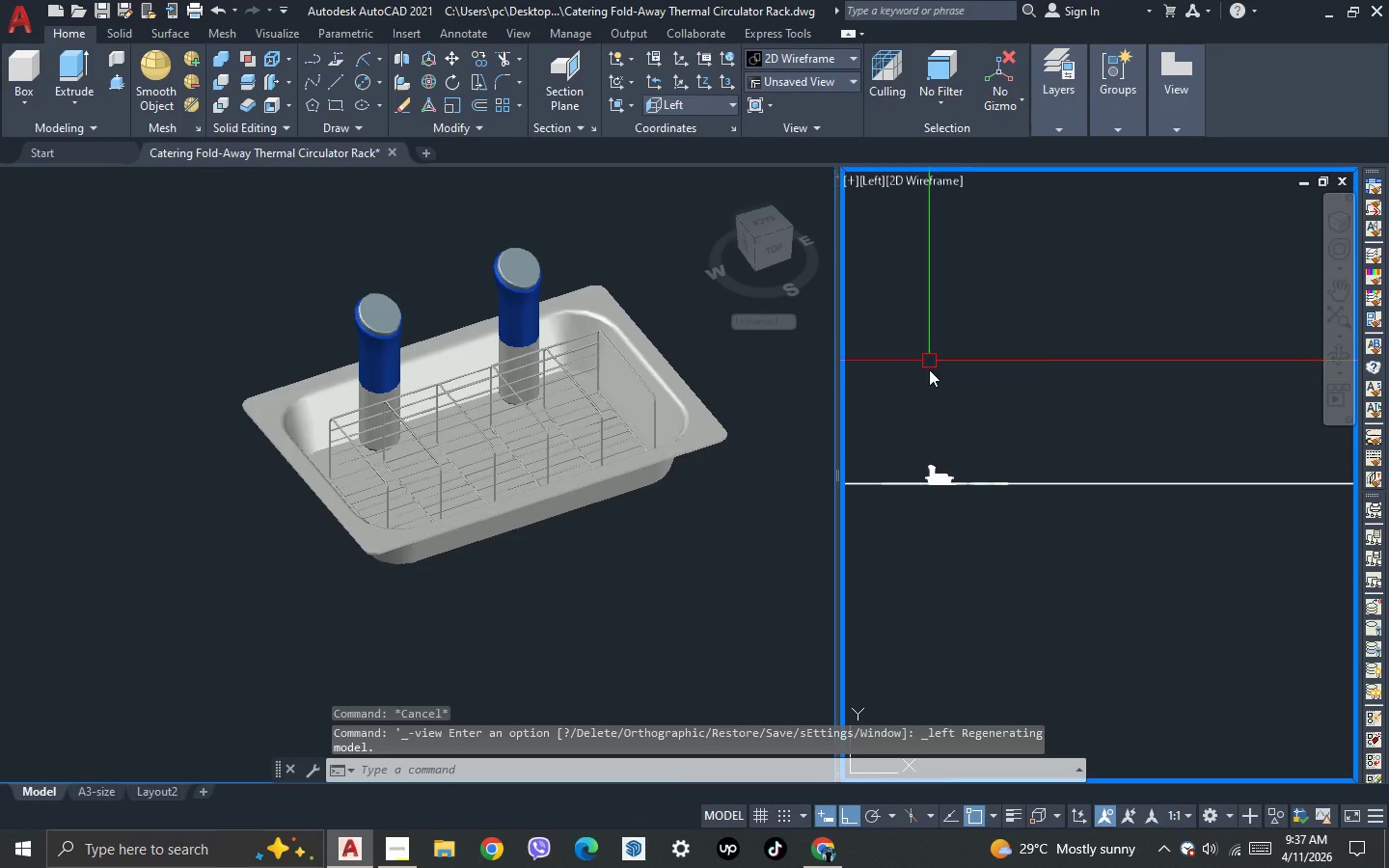 
scroll: coordinate [979, 503], scroll_direction: up, amount: 7.0
 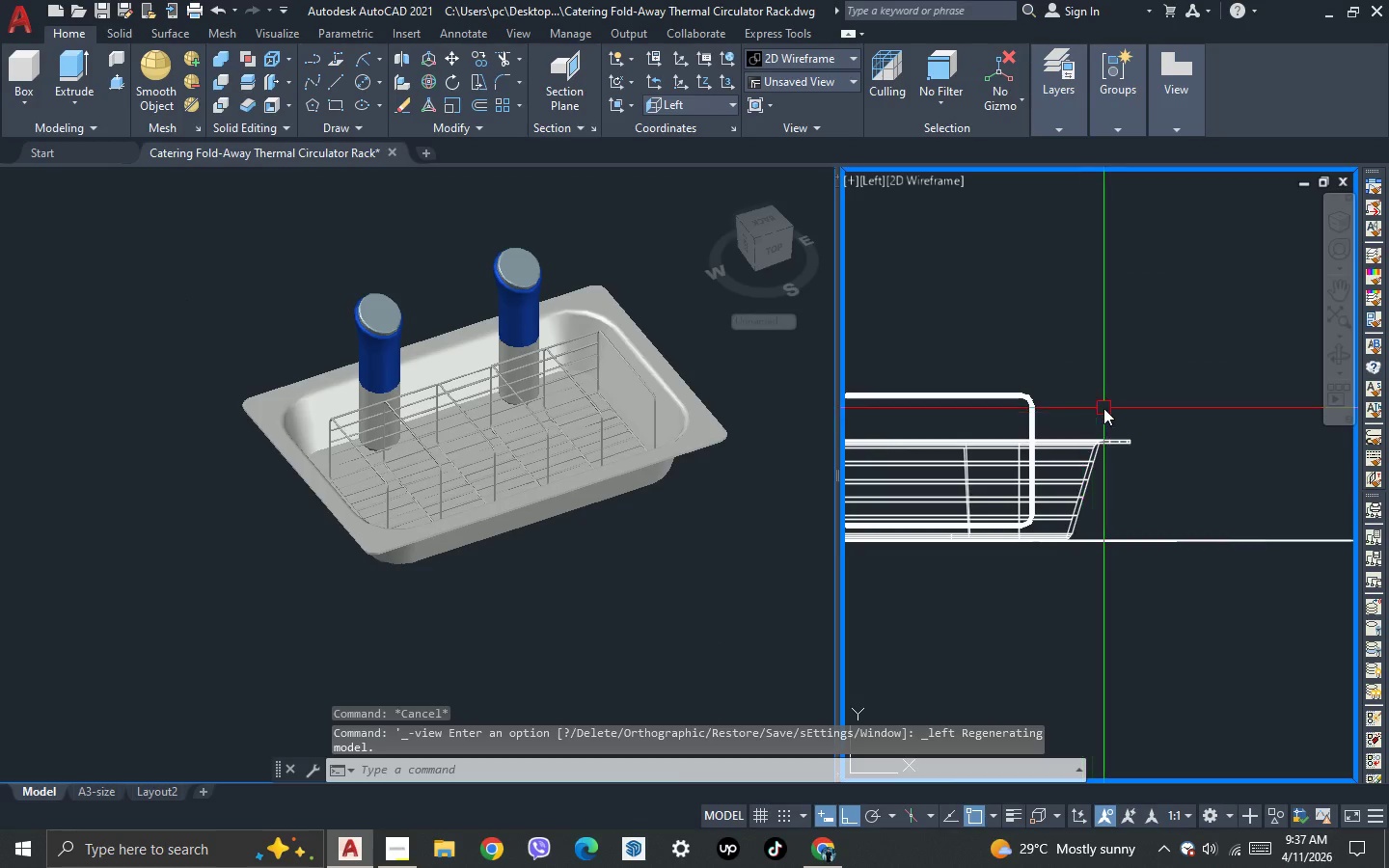 
scroll: coordinate [1103, 408], scroll_direction: down, amount: 1.0
 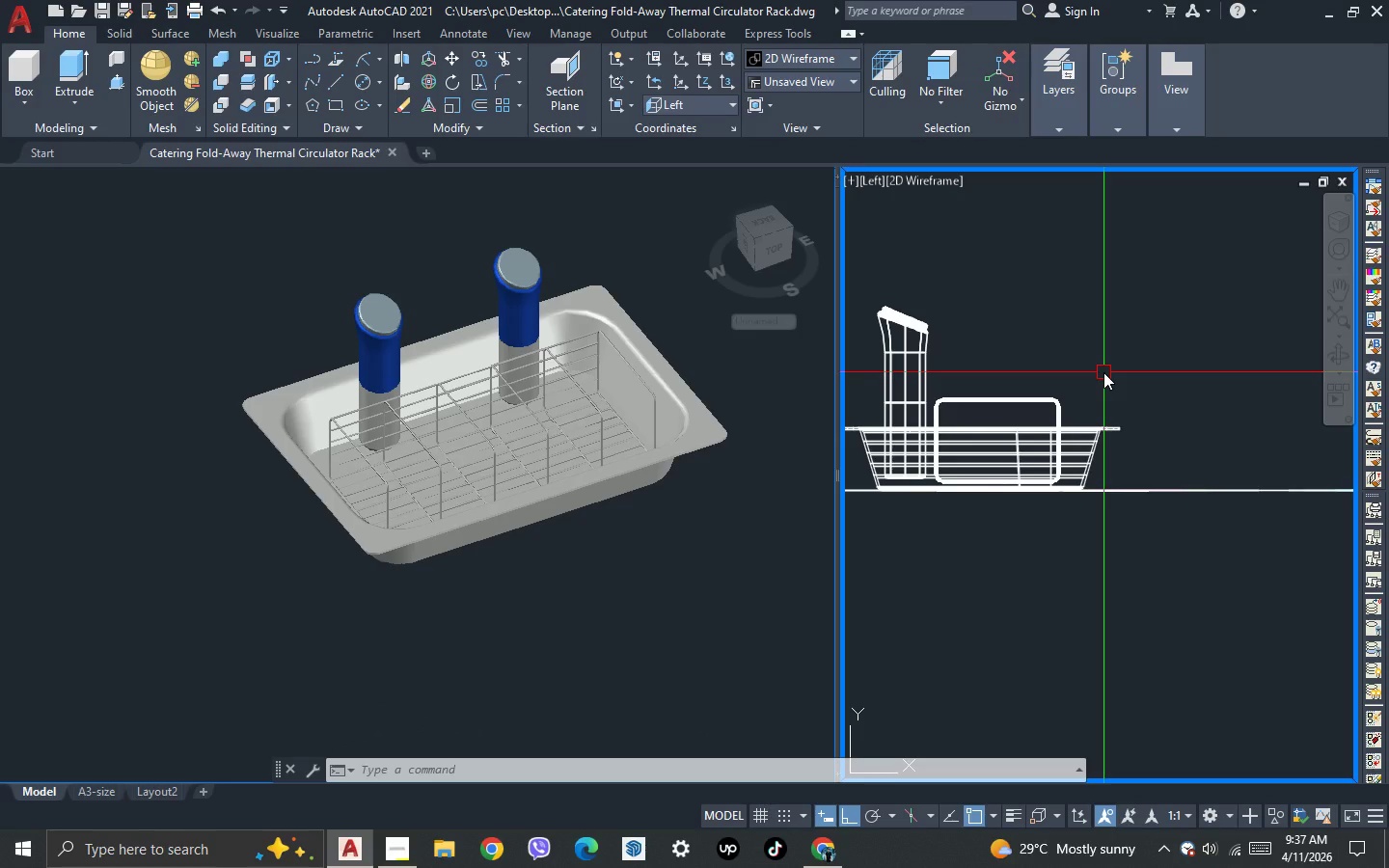 
wait(12.2)
 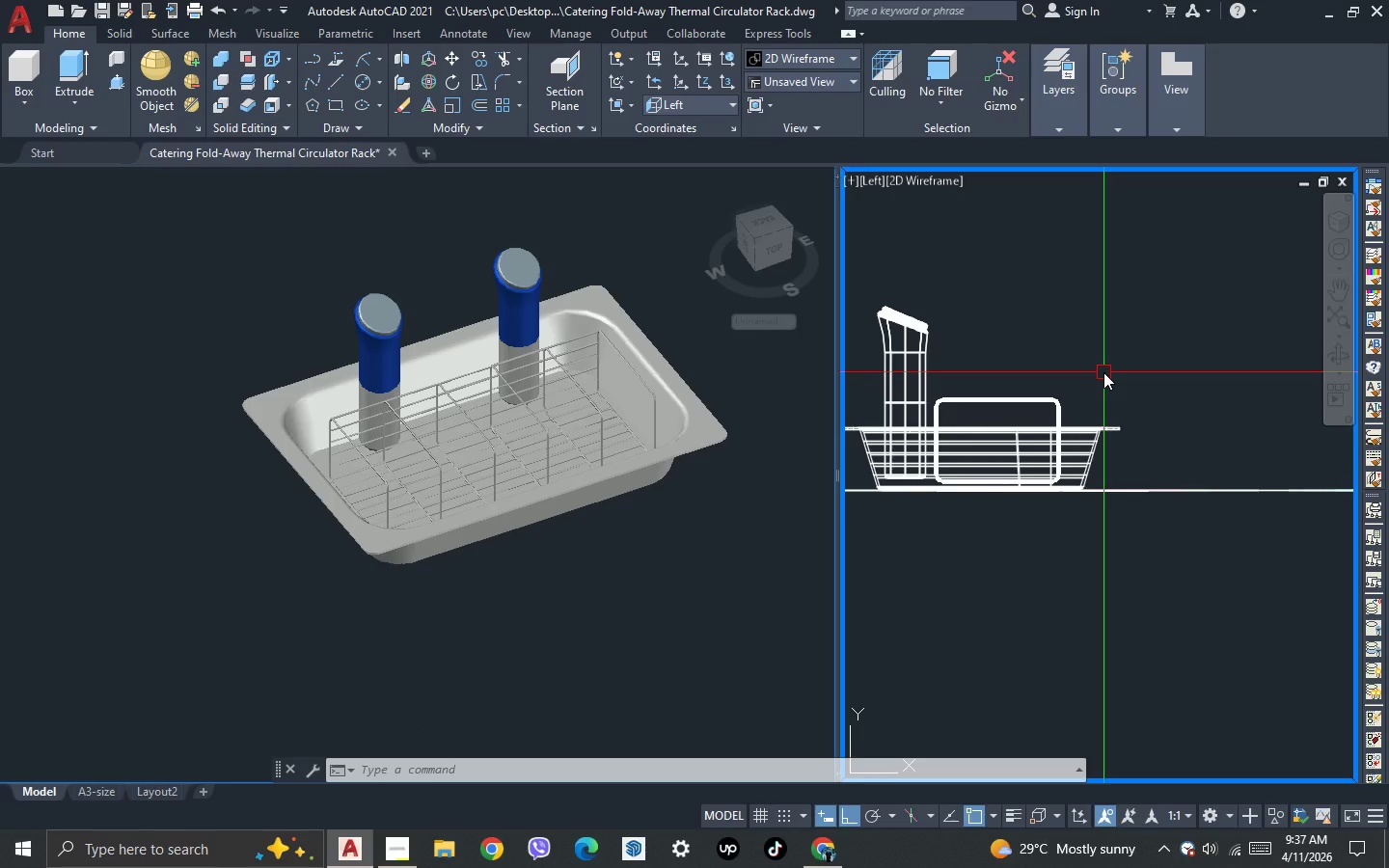 
left_click([902, 349])
 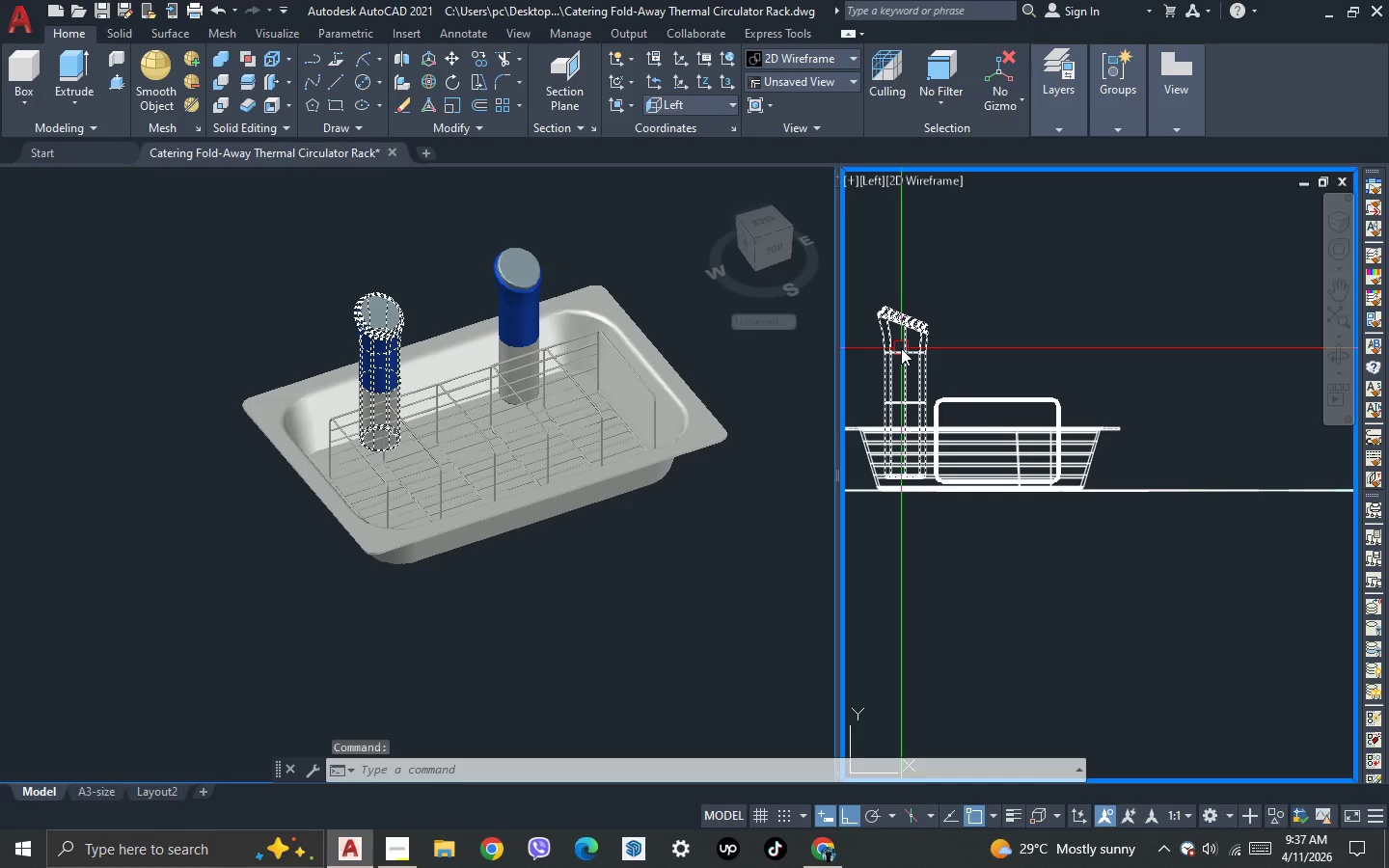 
type(ro)
 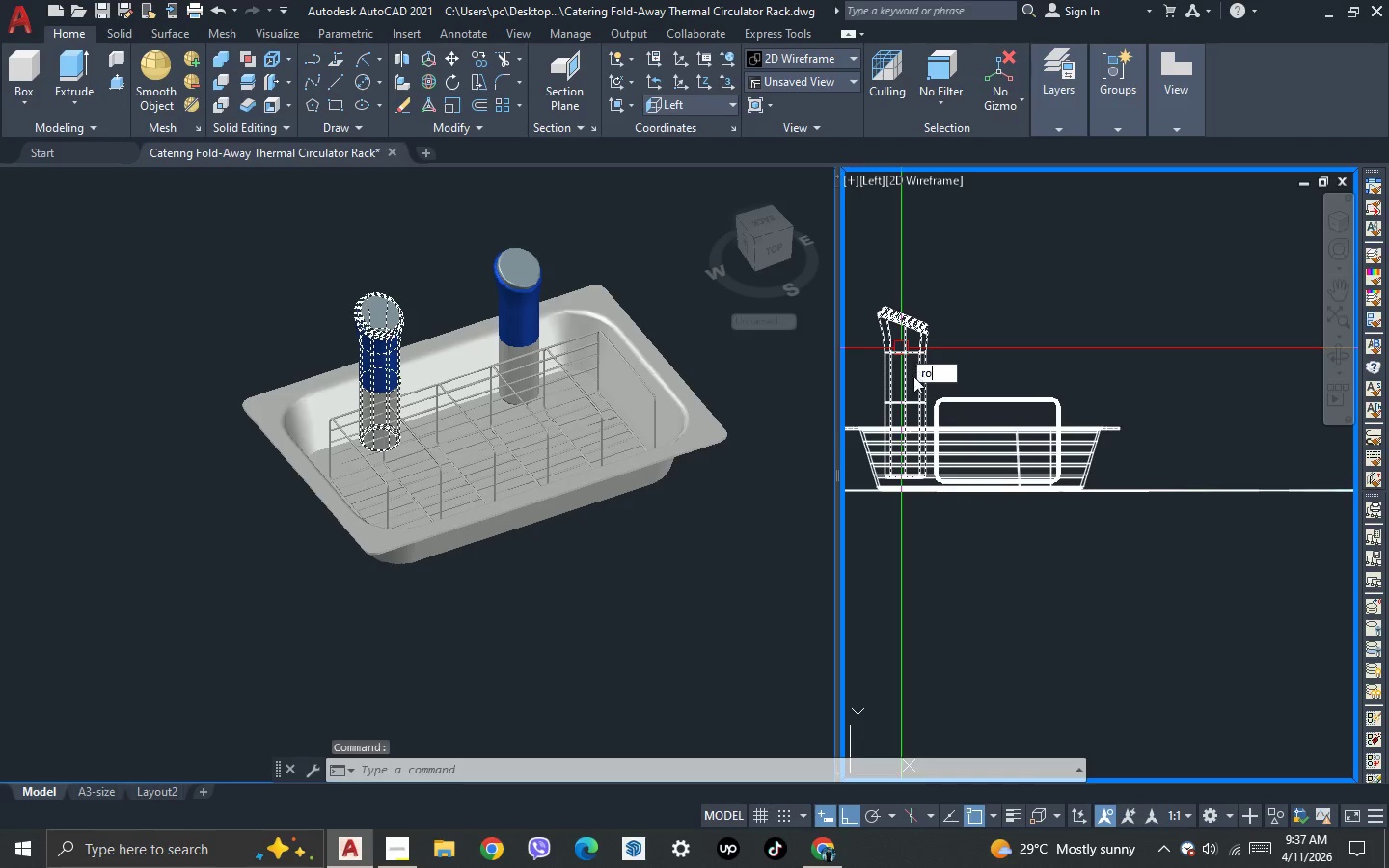 
key(Space)
 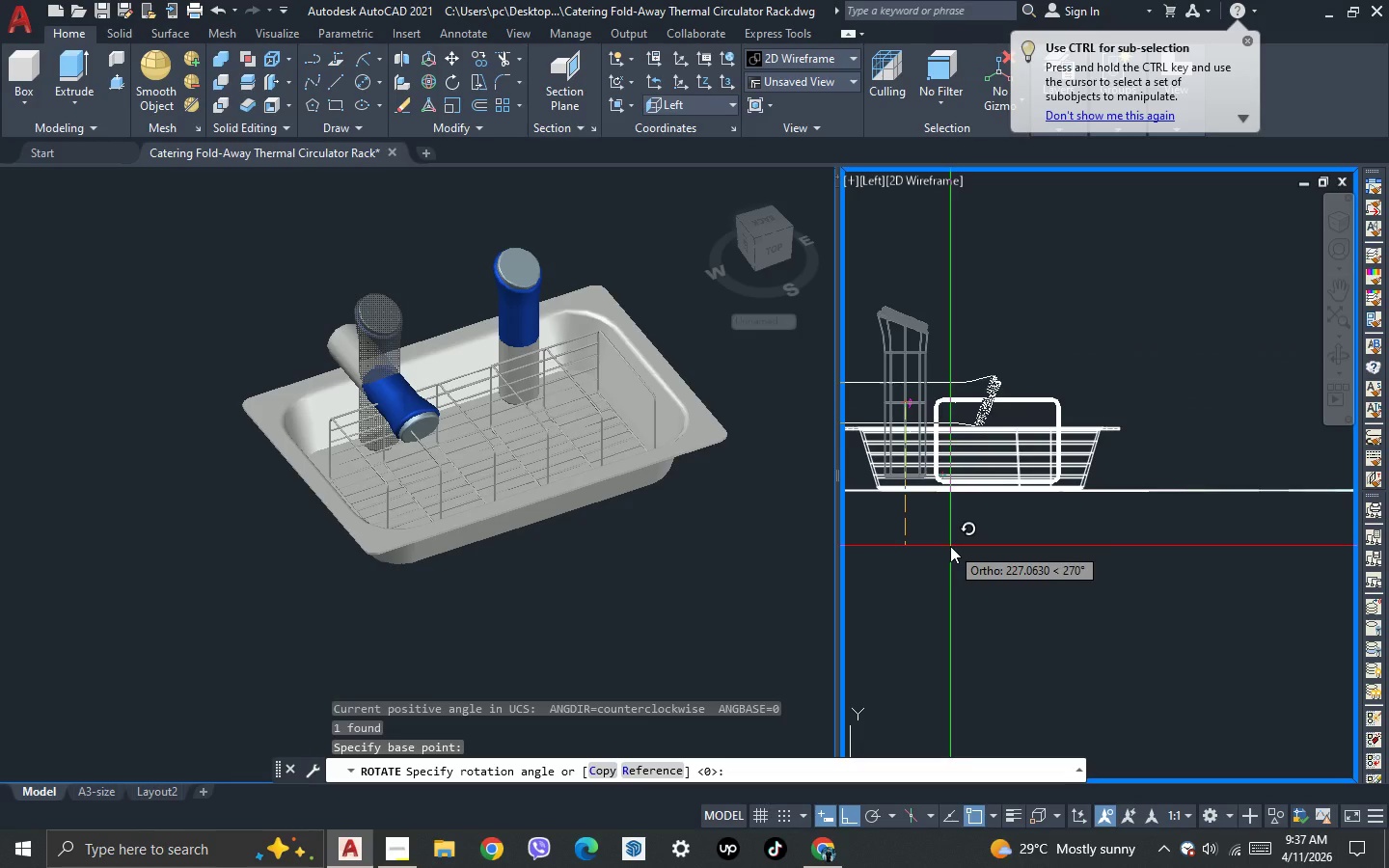 
left_click([950, 546])
 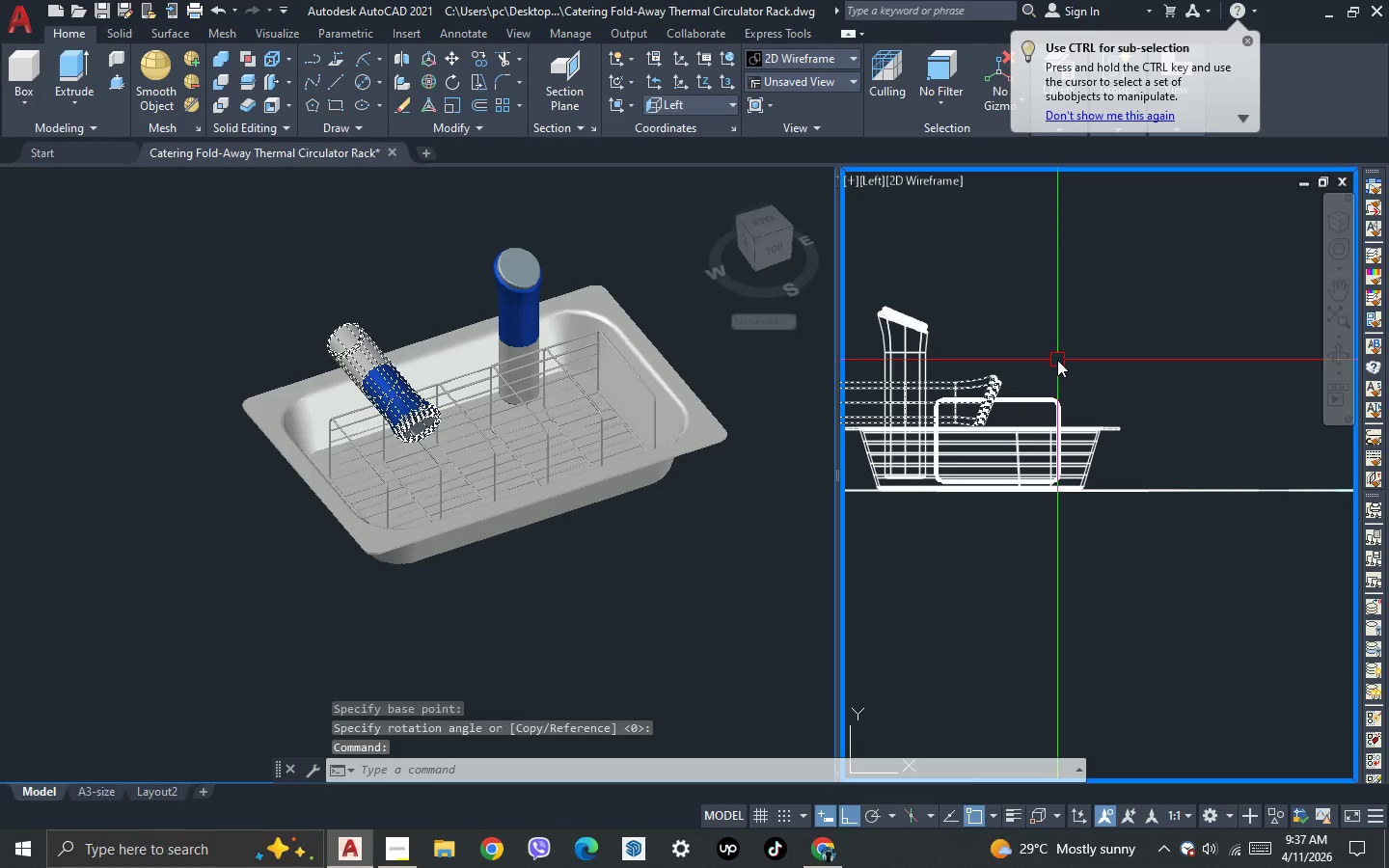 
key(M)
 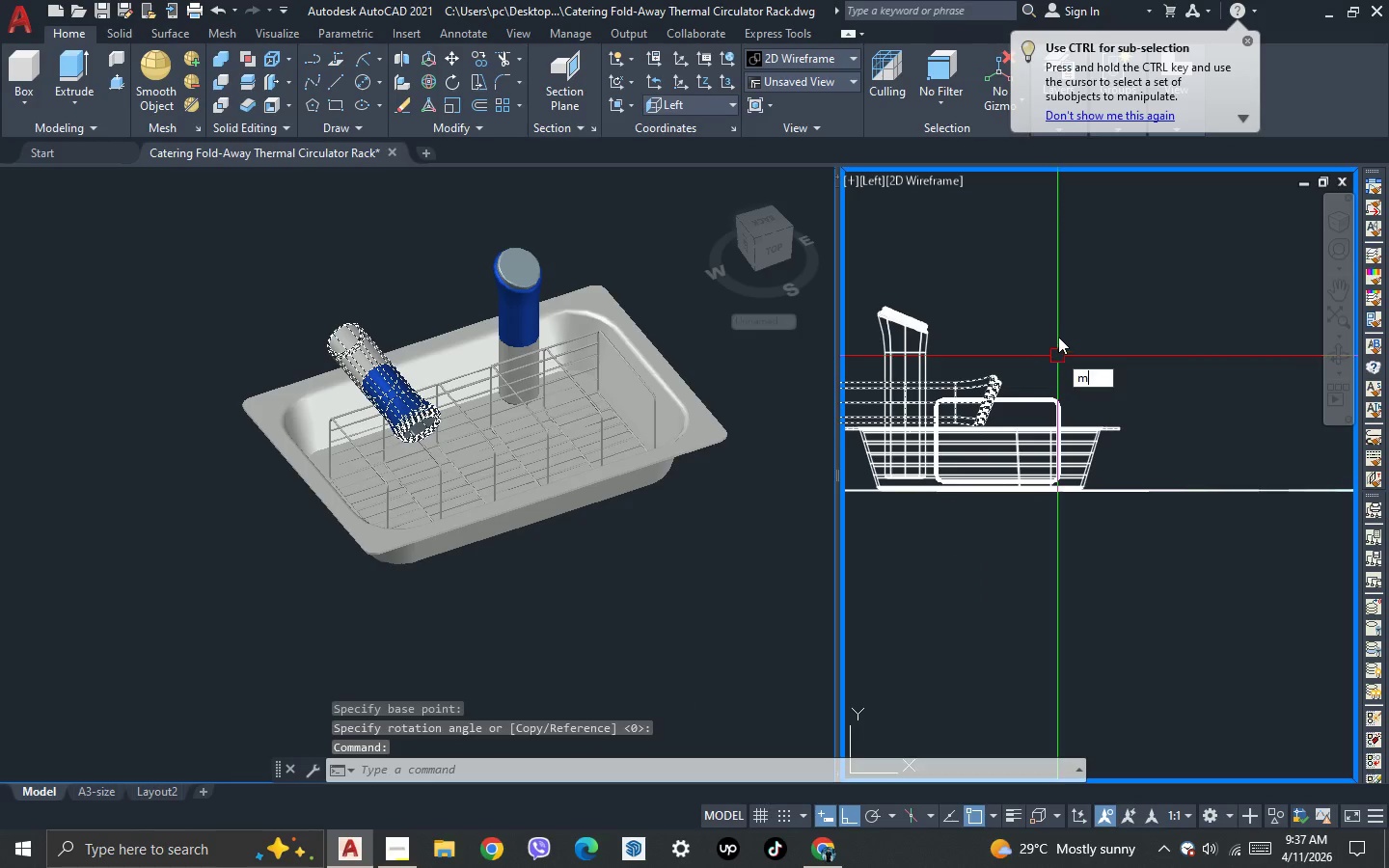 
key(Space)
 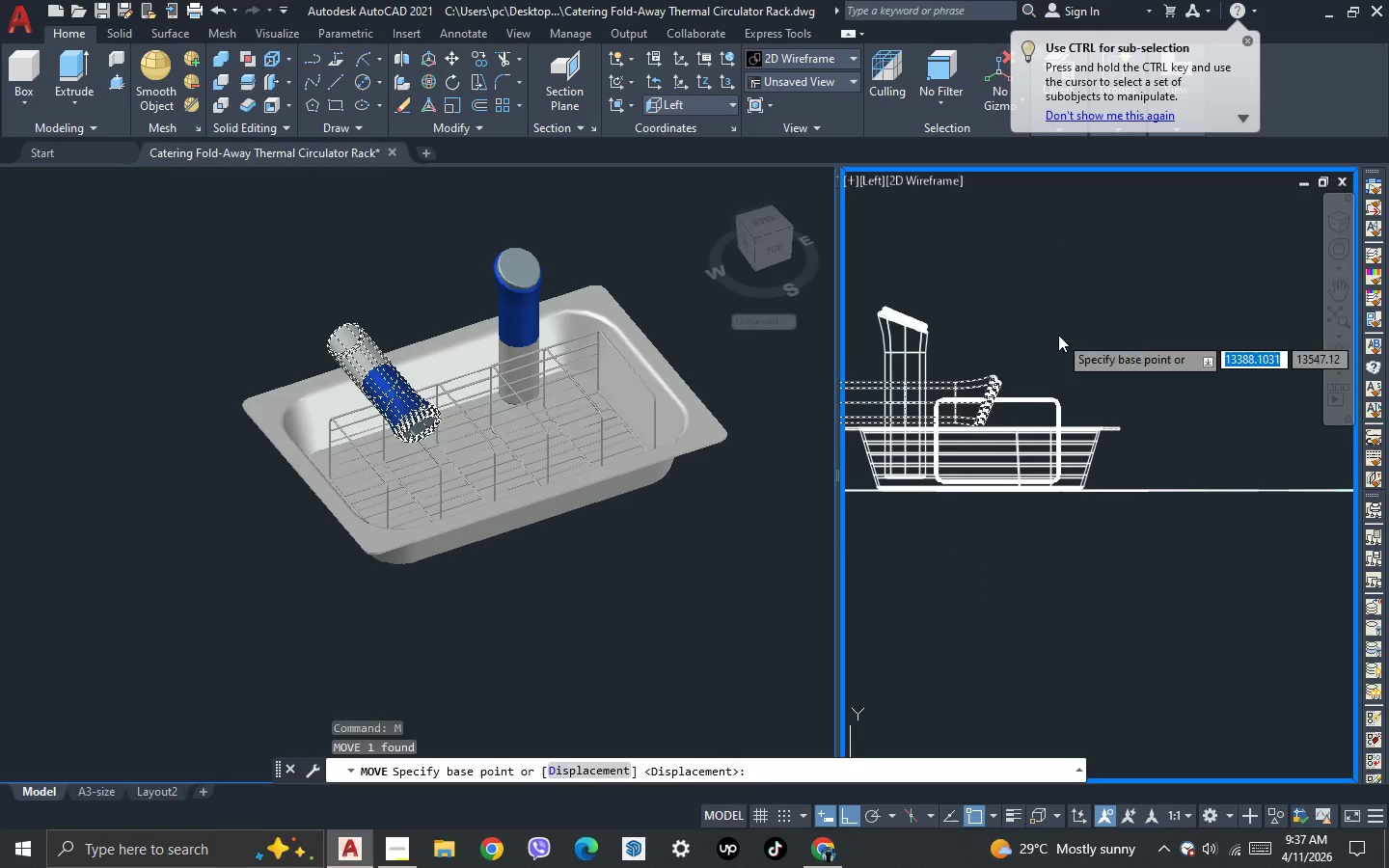 
left_click_drag(start_coordinate=[1058, 335], to_coordinate=[1068, 335])
 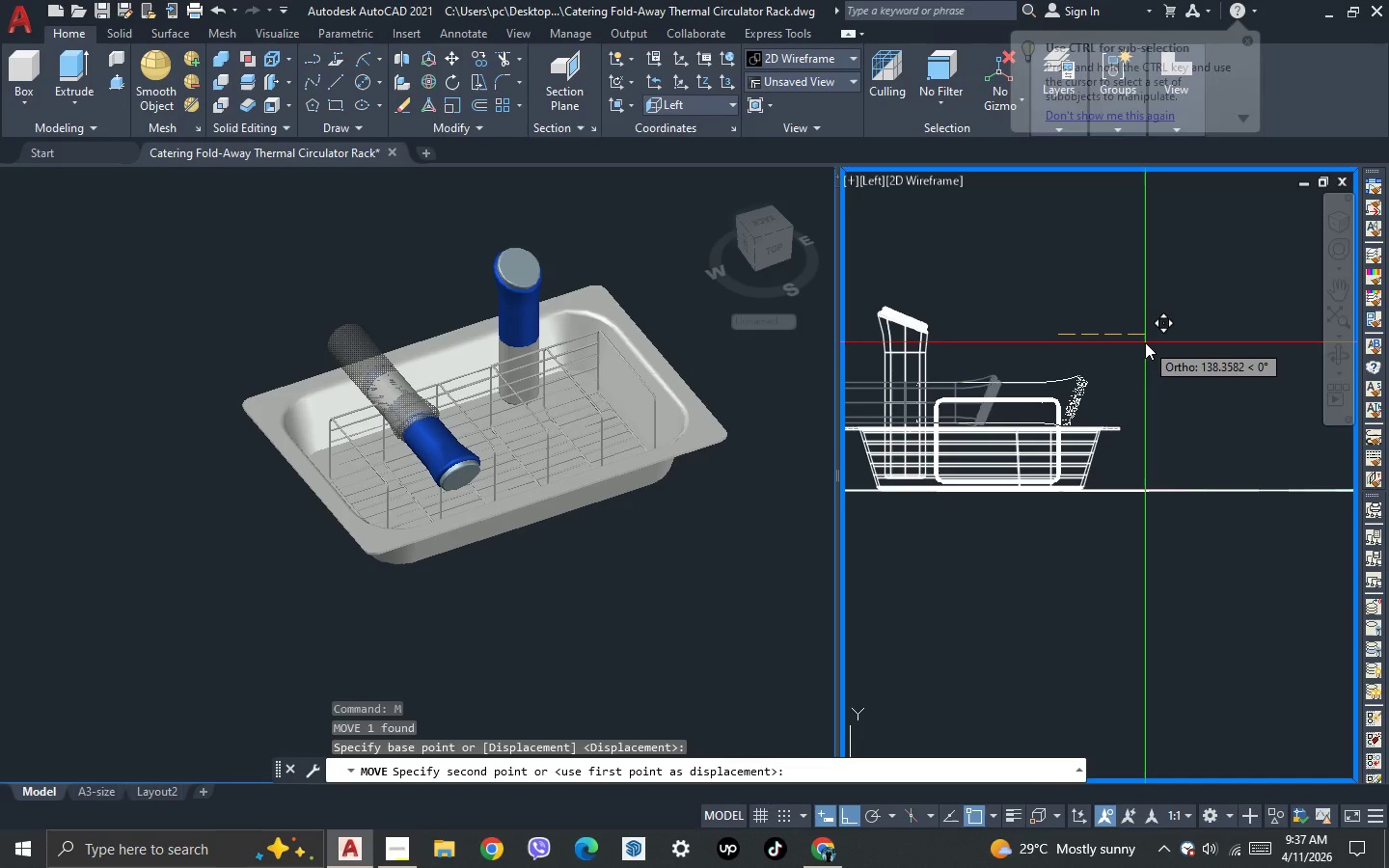 
left_click([1145, 342])
 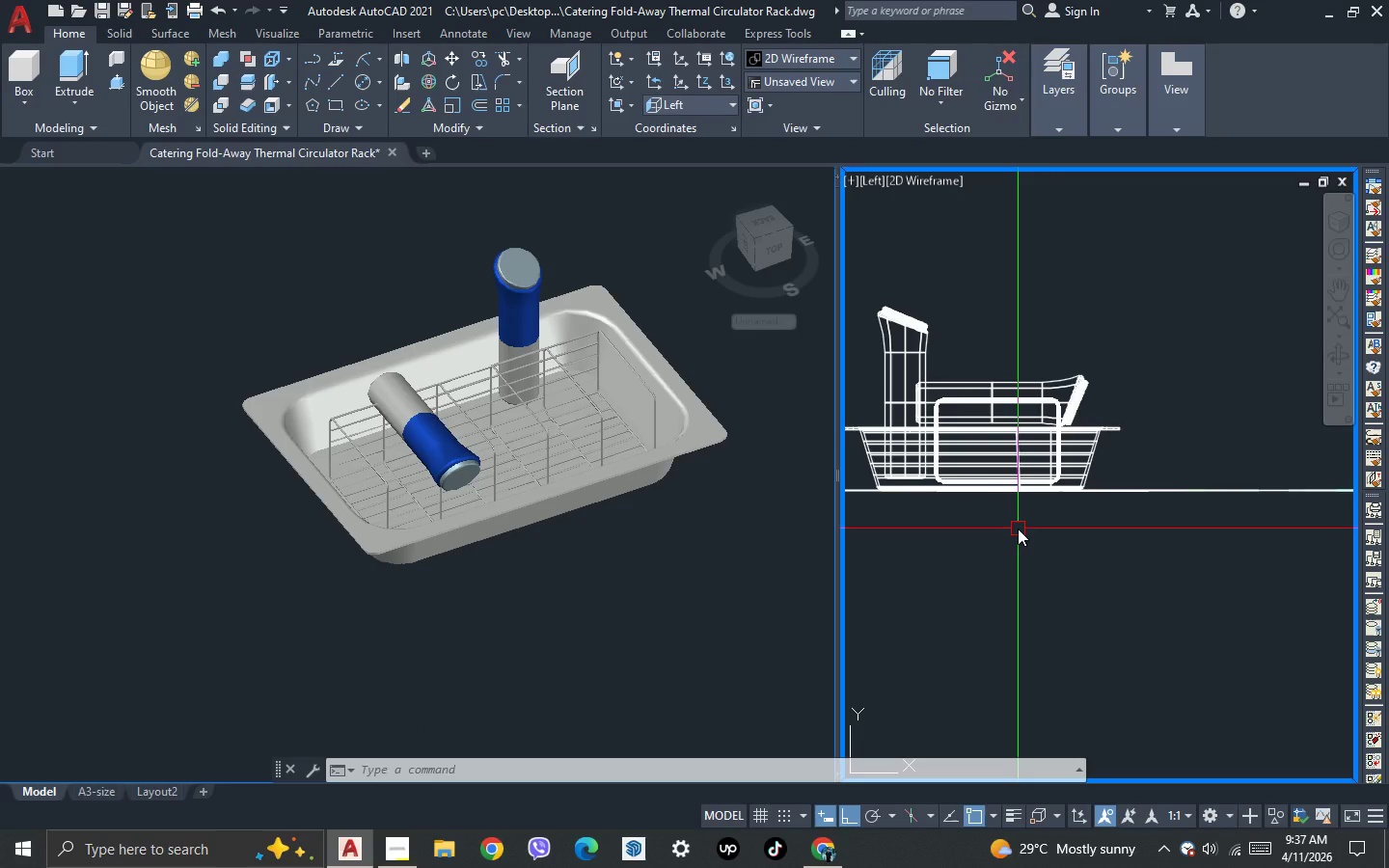 
wait(17.58)
 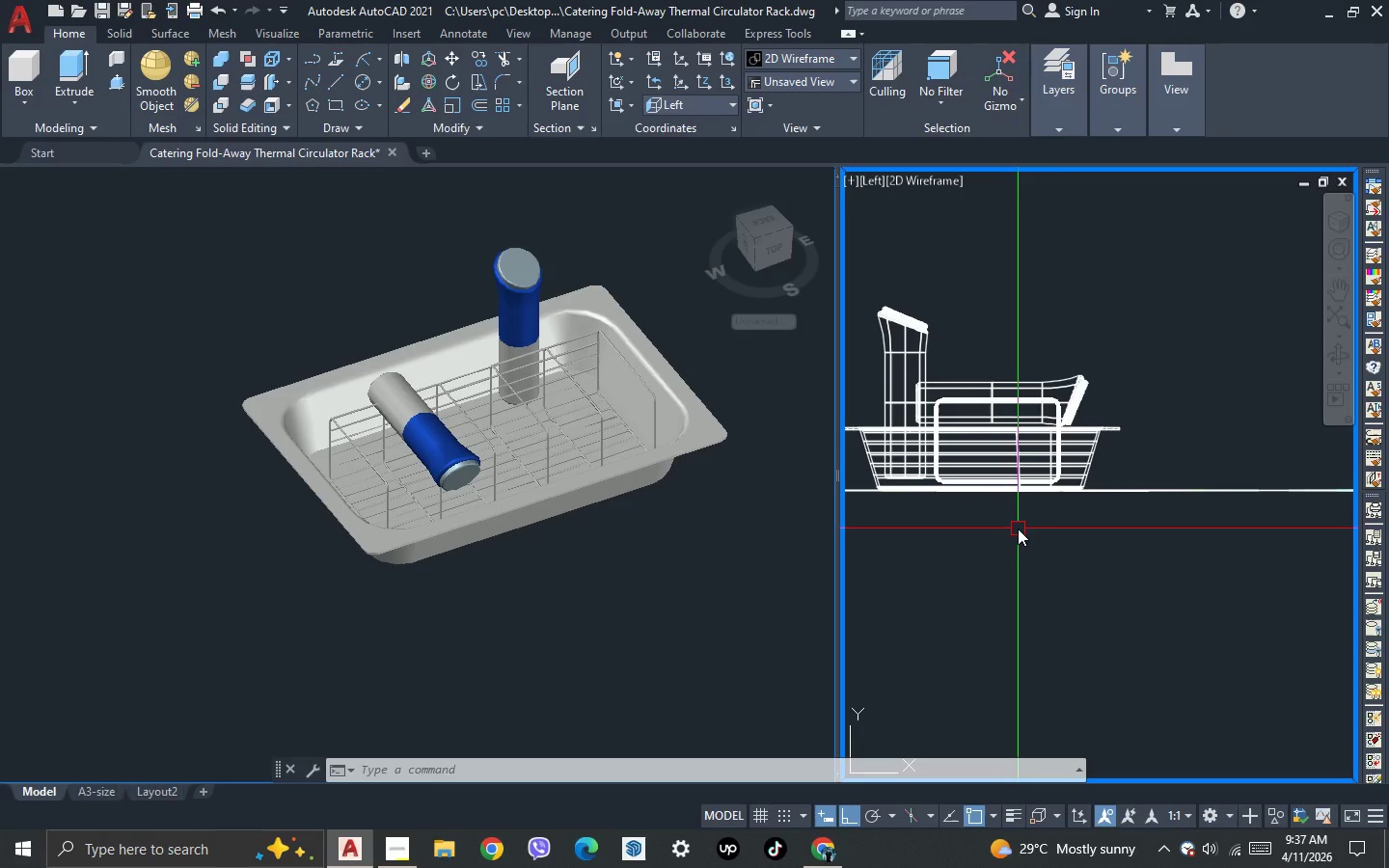 
key(Control+Z)
 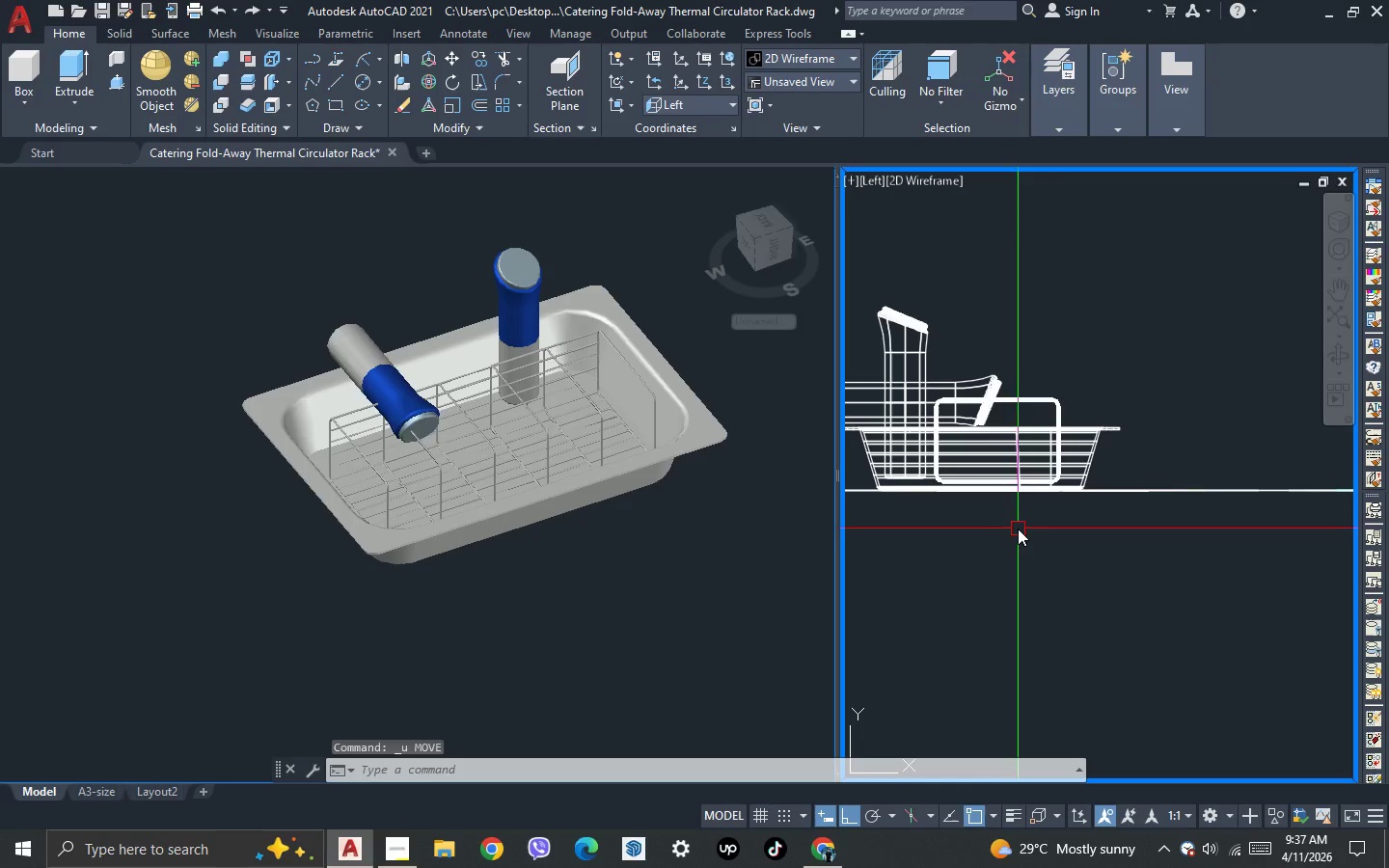 
key(Control+Z)
 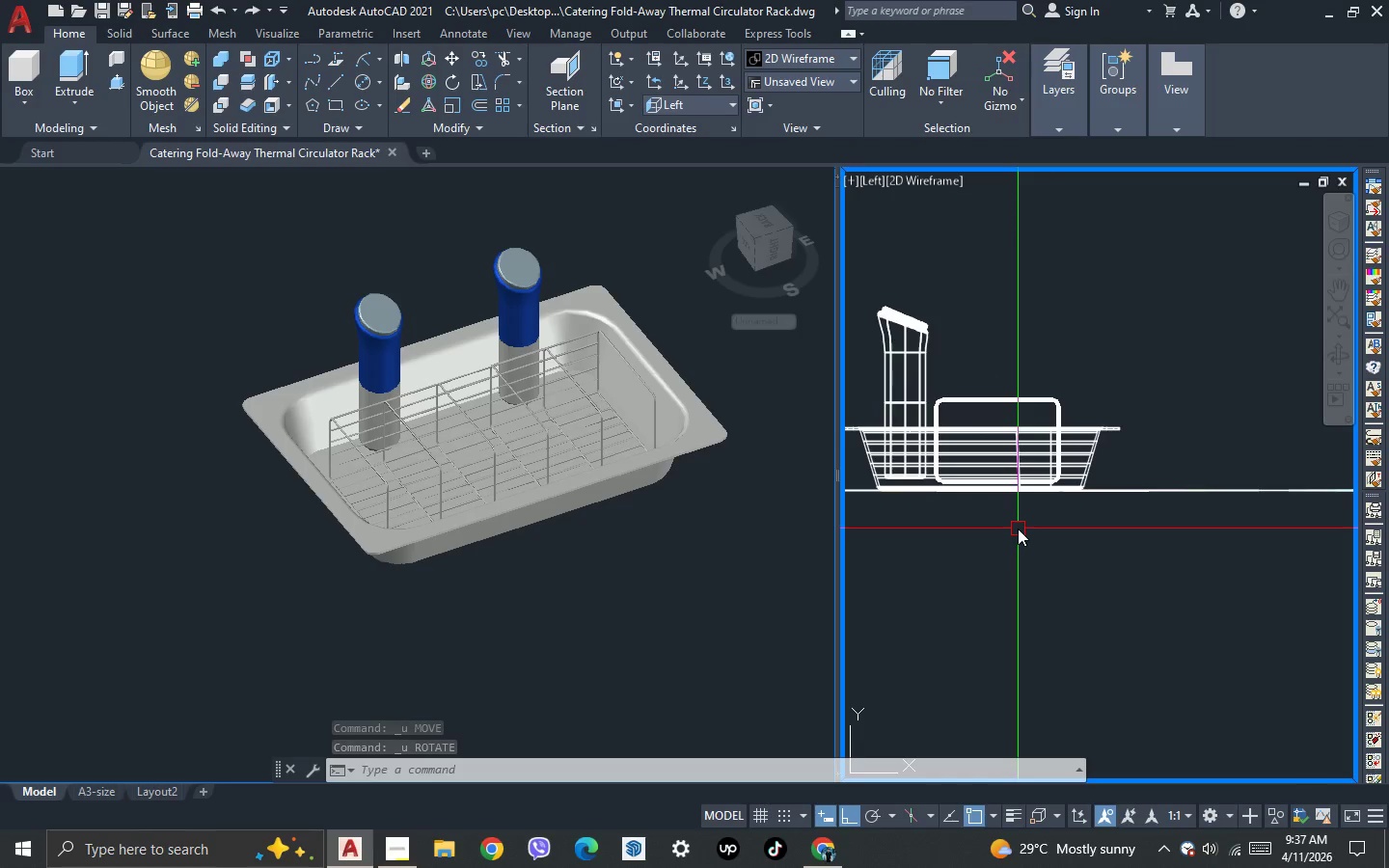 
wait(9.75)
 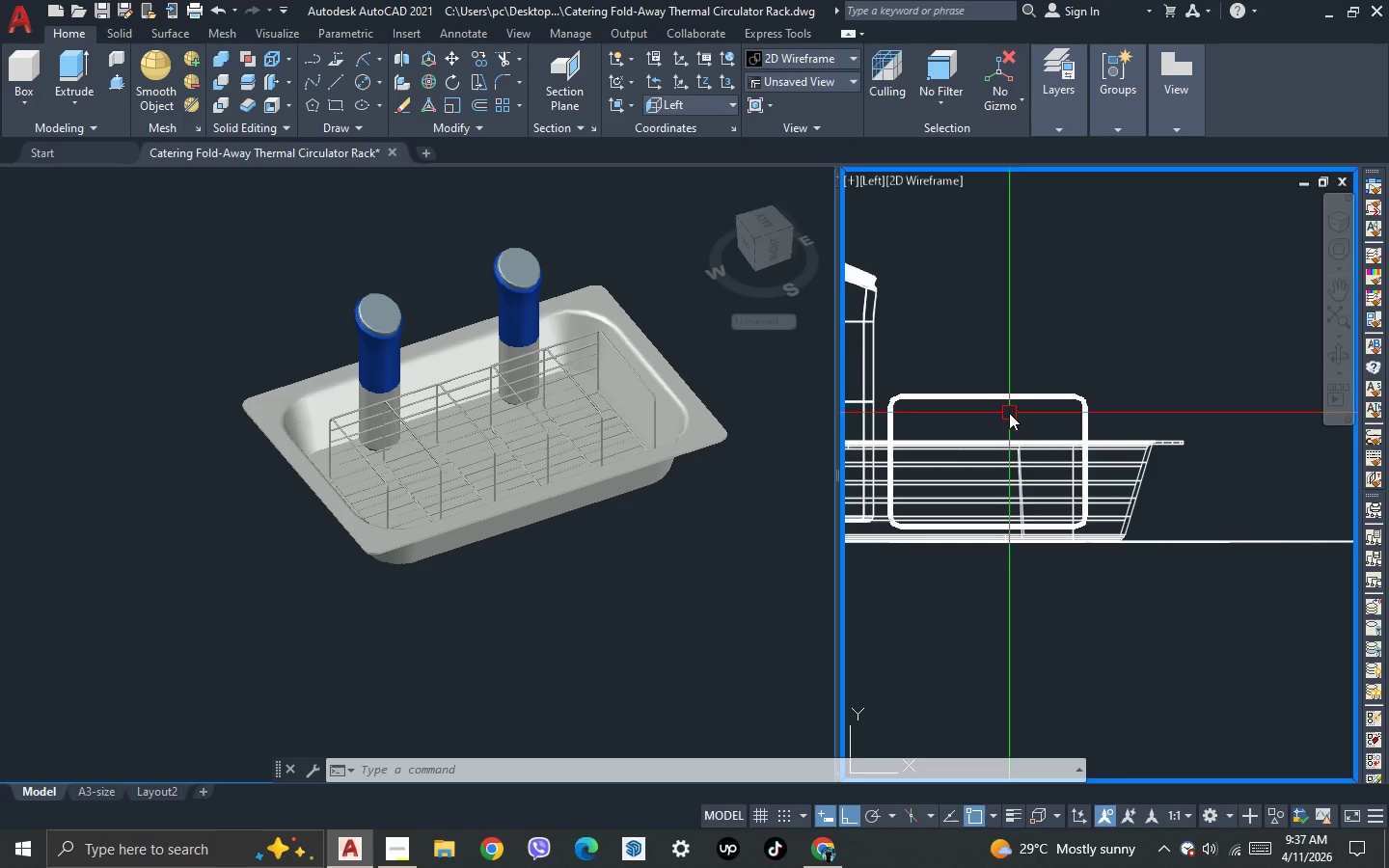 
left_click_drag(start_coordinate=[1009, 414], to_coordinate=[996, 395])
 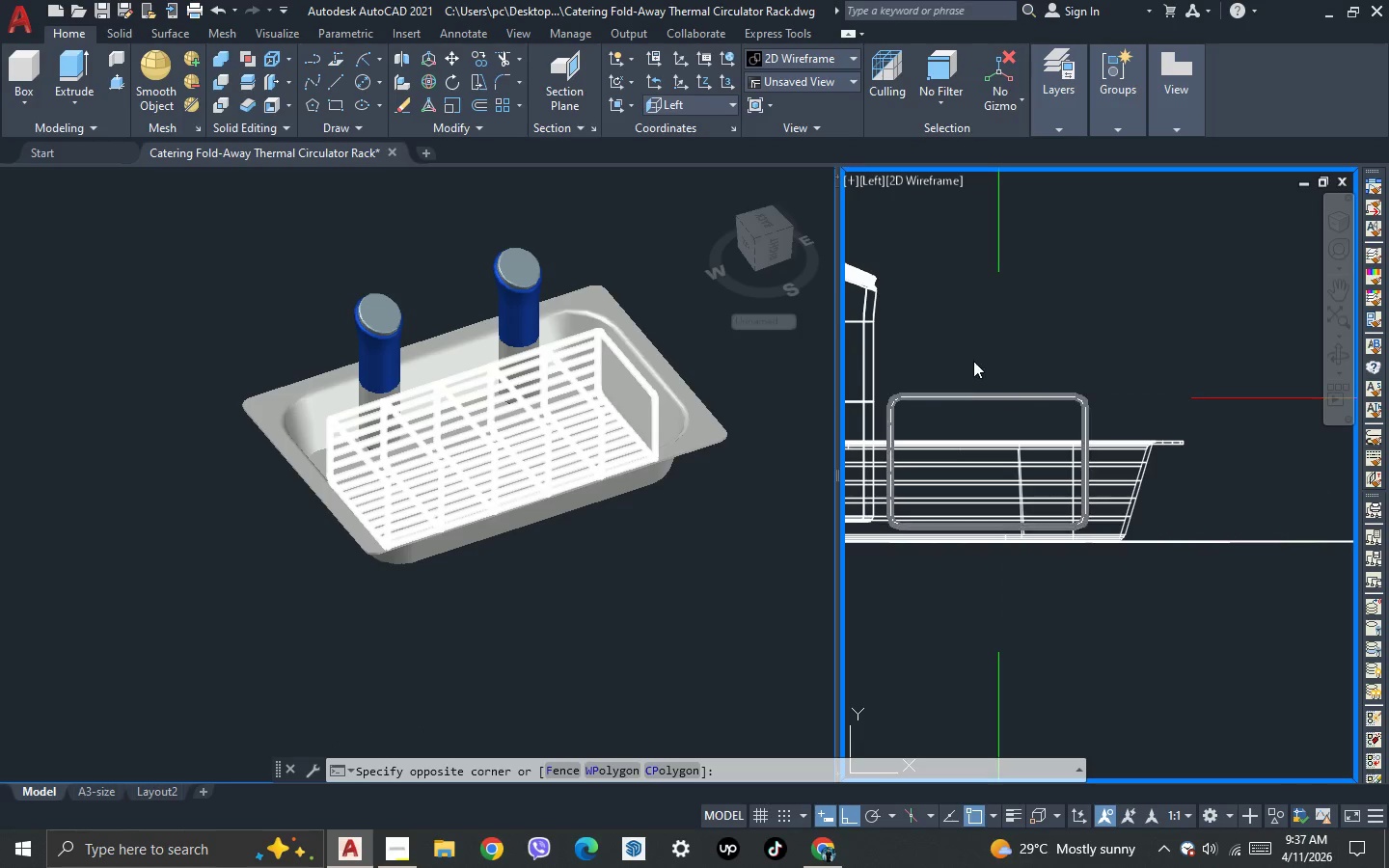 
scroll: coordinate [1013, 404], scroll_direction: up, amount: 1.0
 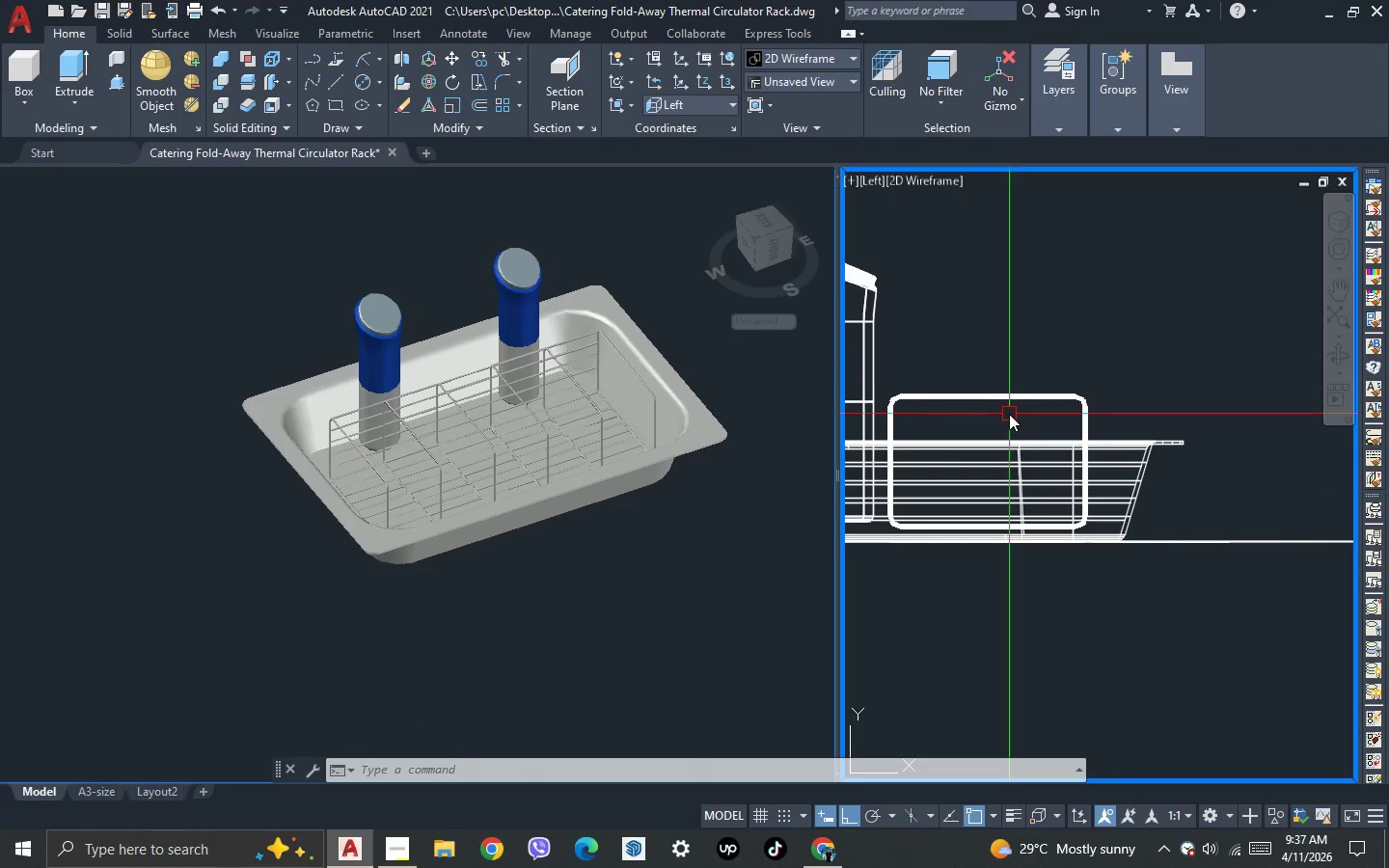 
double_click([973, 361])
 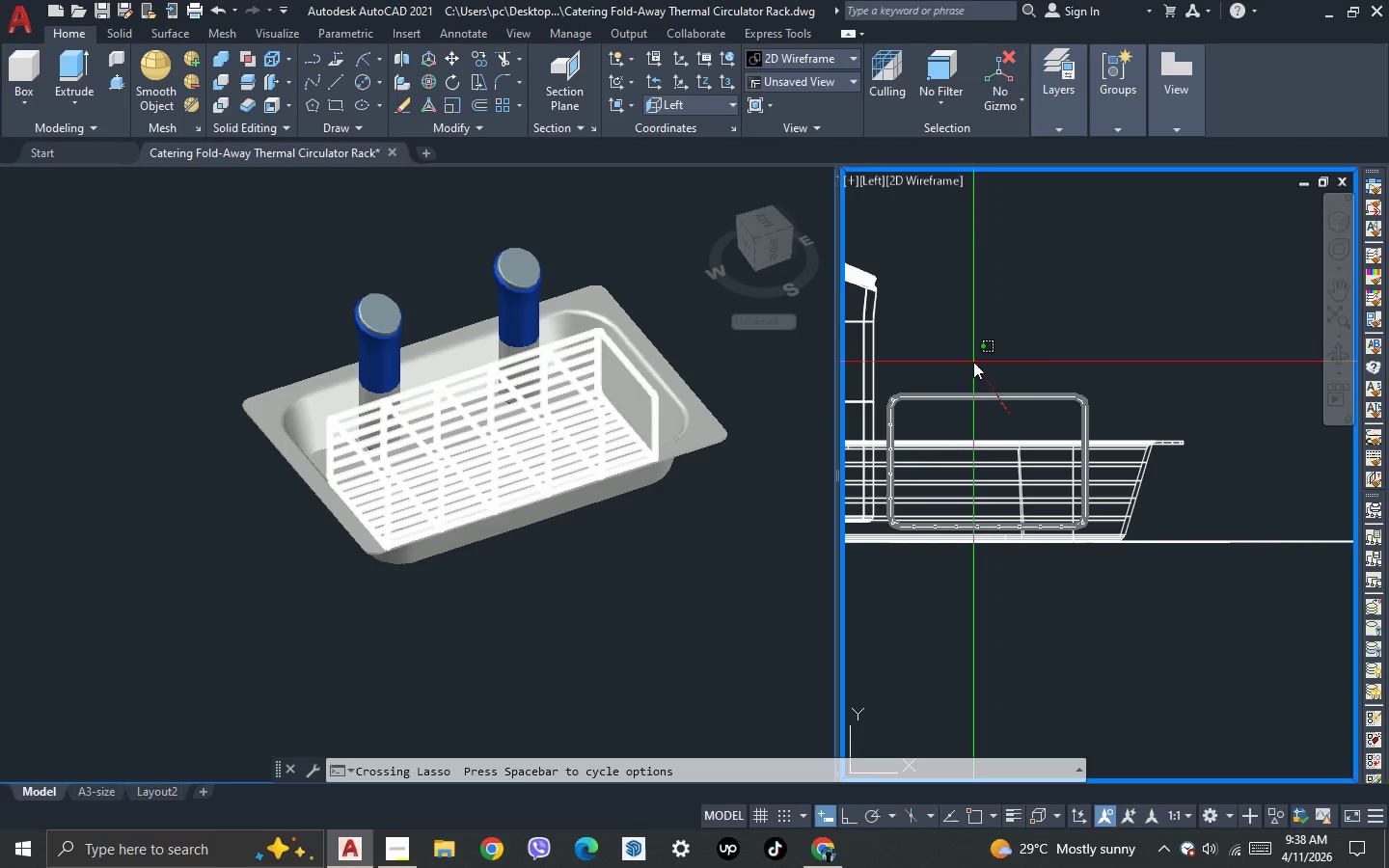 
left_click([973, 362])
 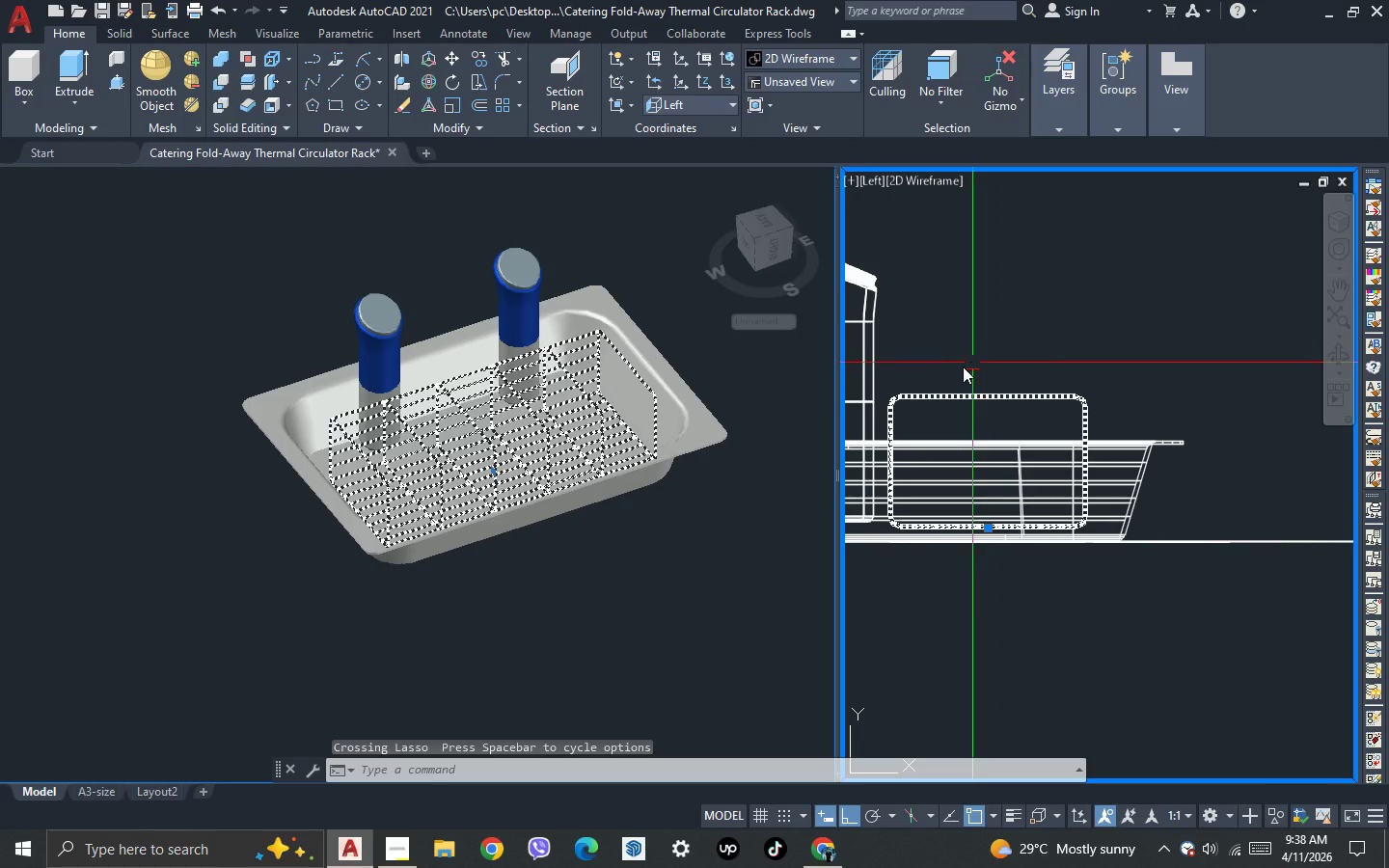 
key(Escape)
 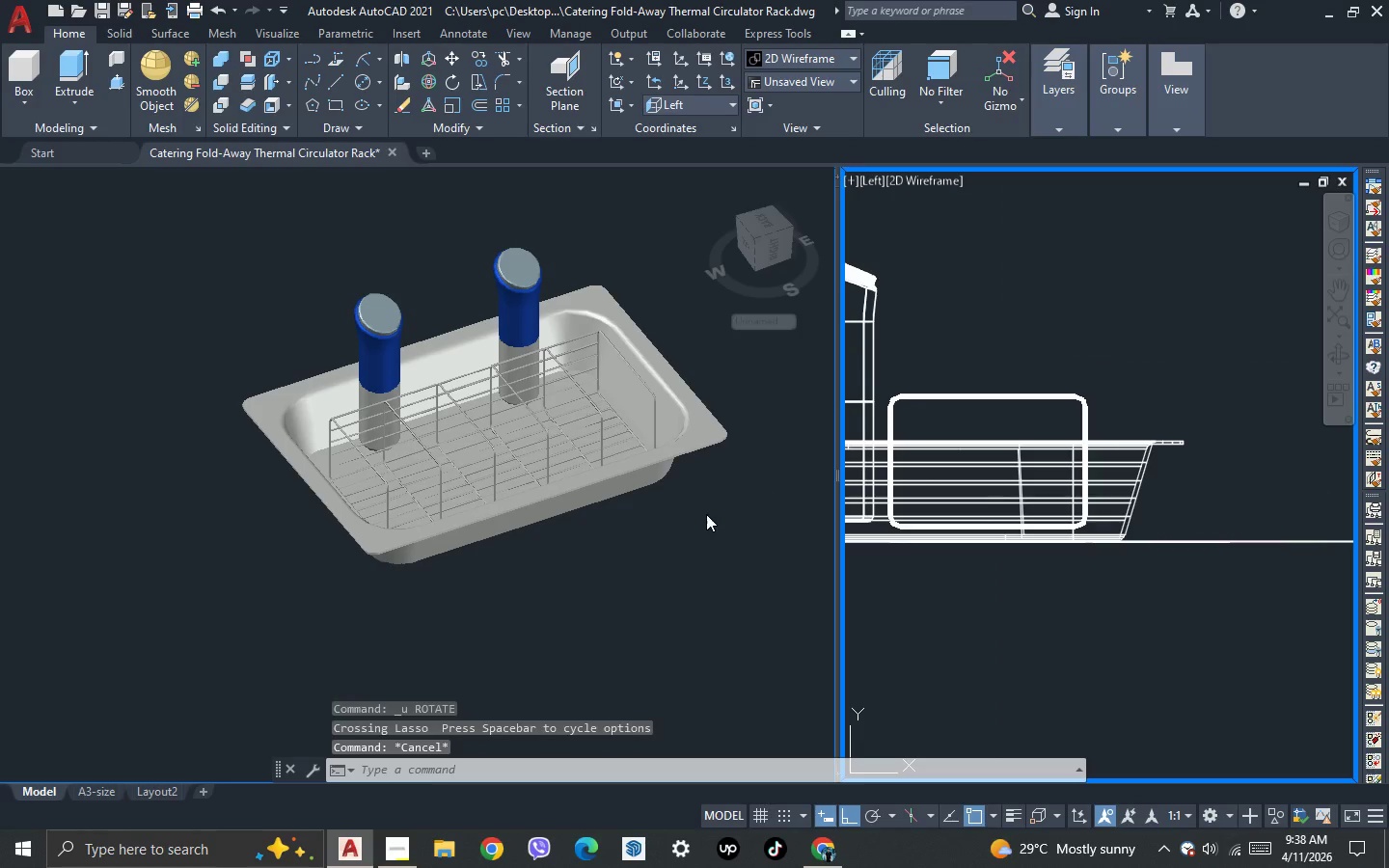 
key(Escape)
 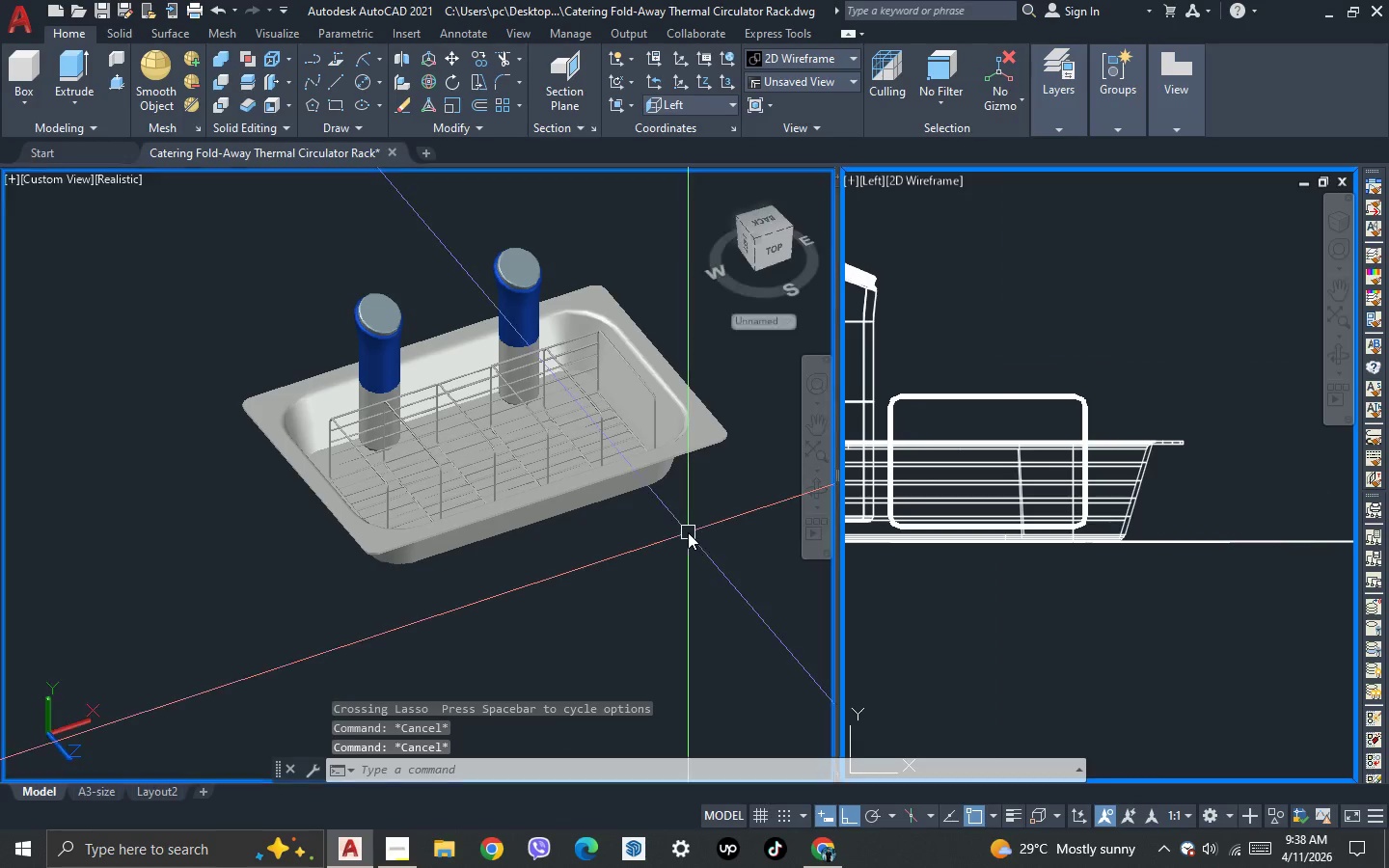 
left_click([688, 532])
 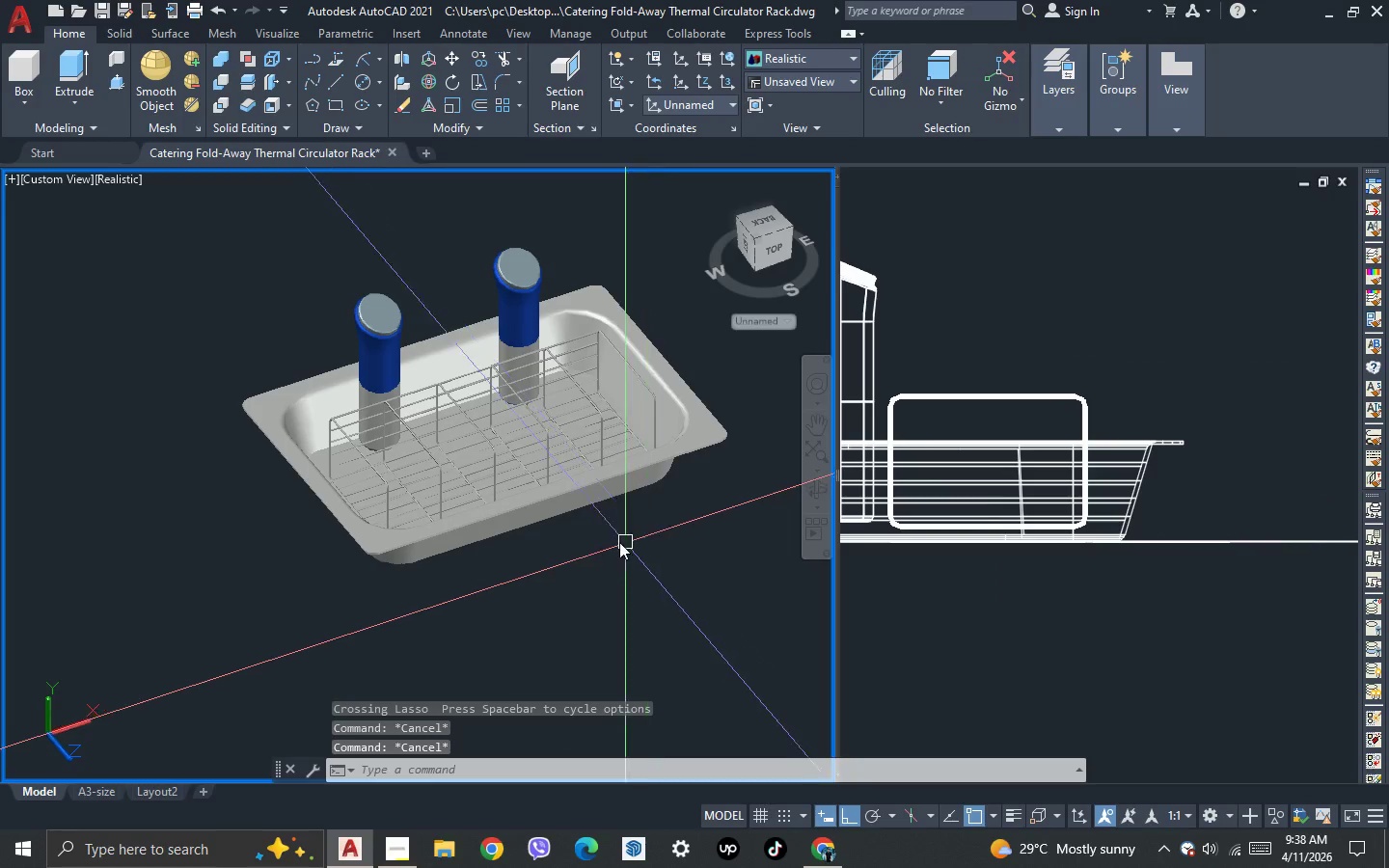 
key(3)
 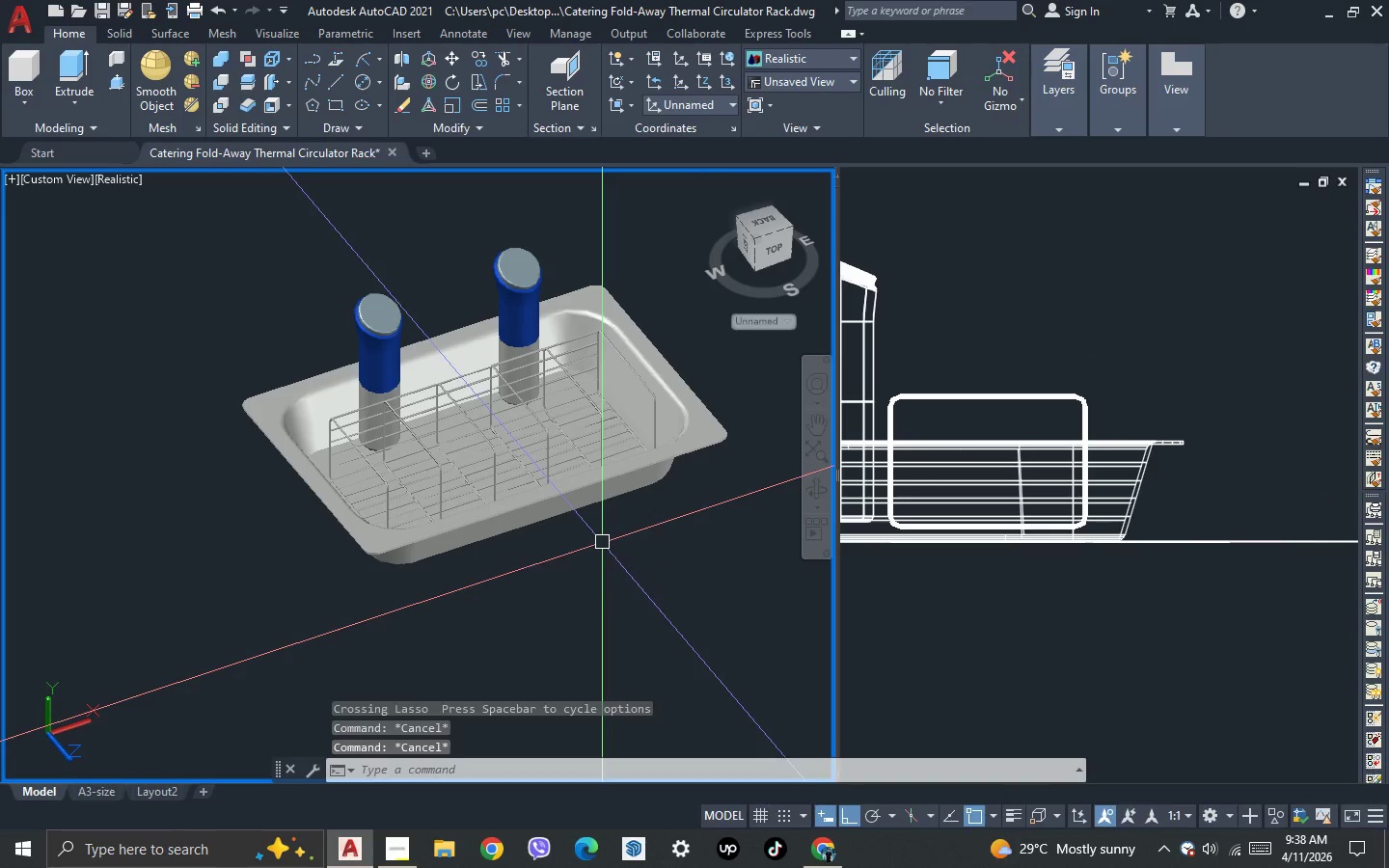 
key(Space)
 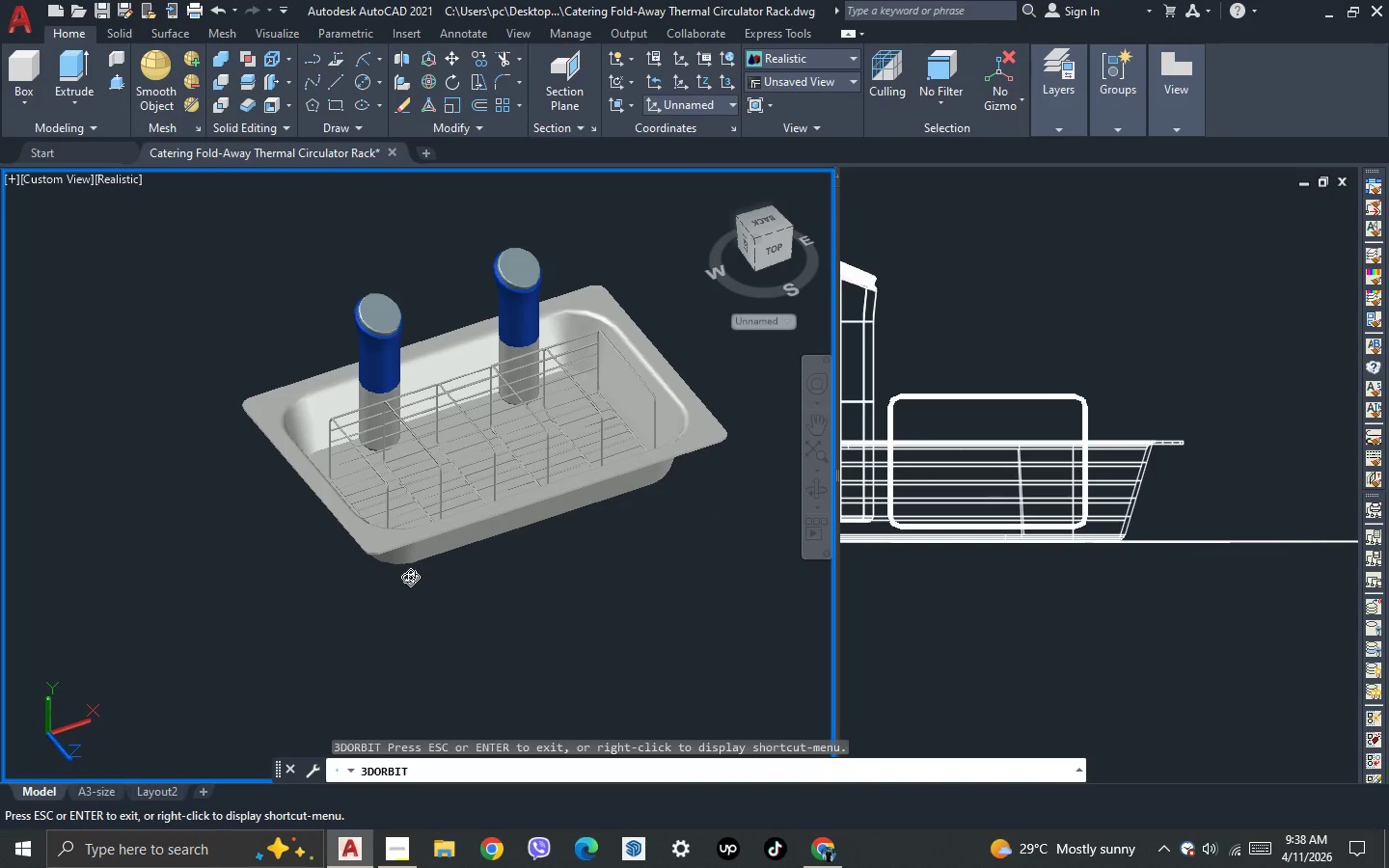 
left_click_drag(start_coordinate=[410, 577], to_coordinate=[591, 655])
 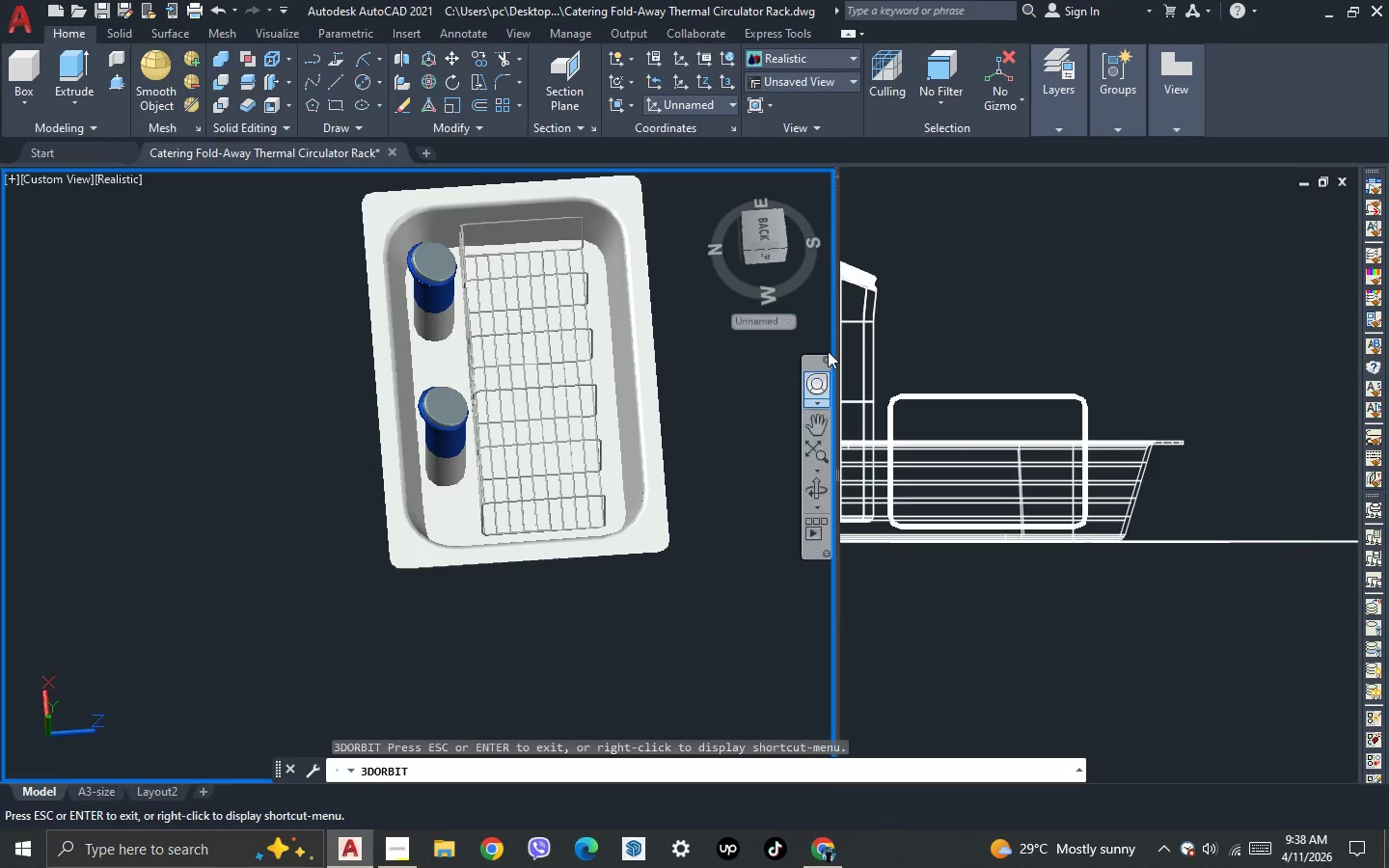 
key(Escape)
 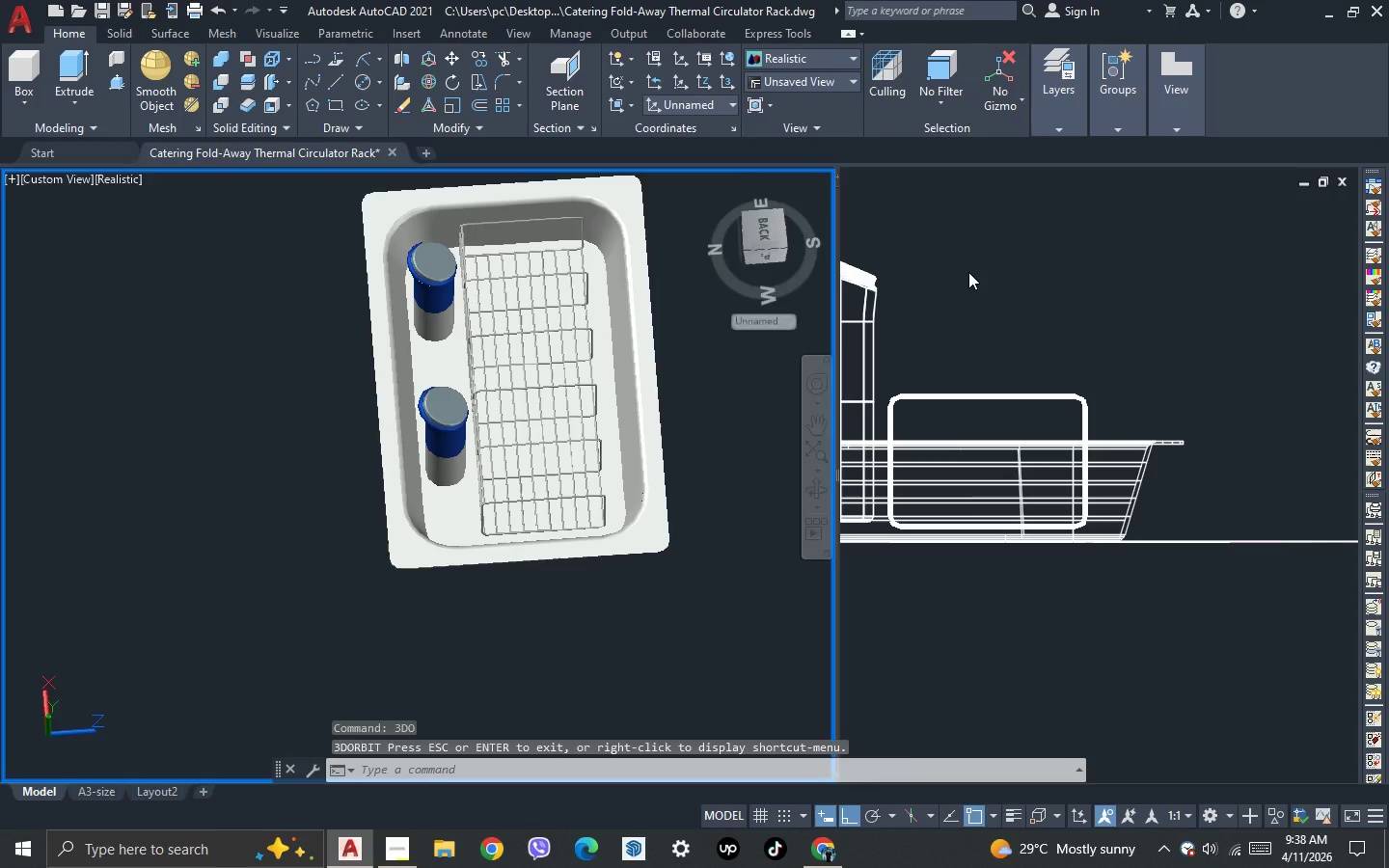 
left_click([968, 272])
 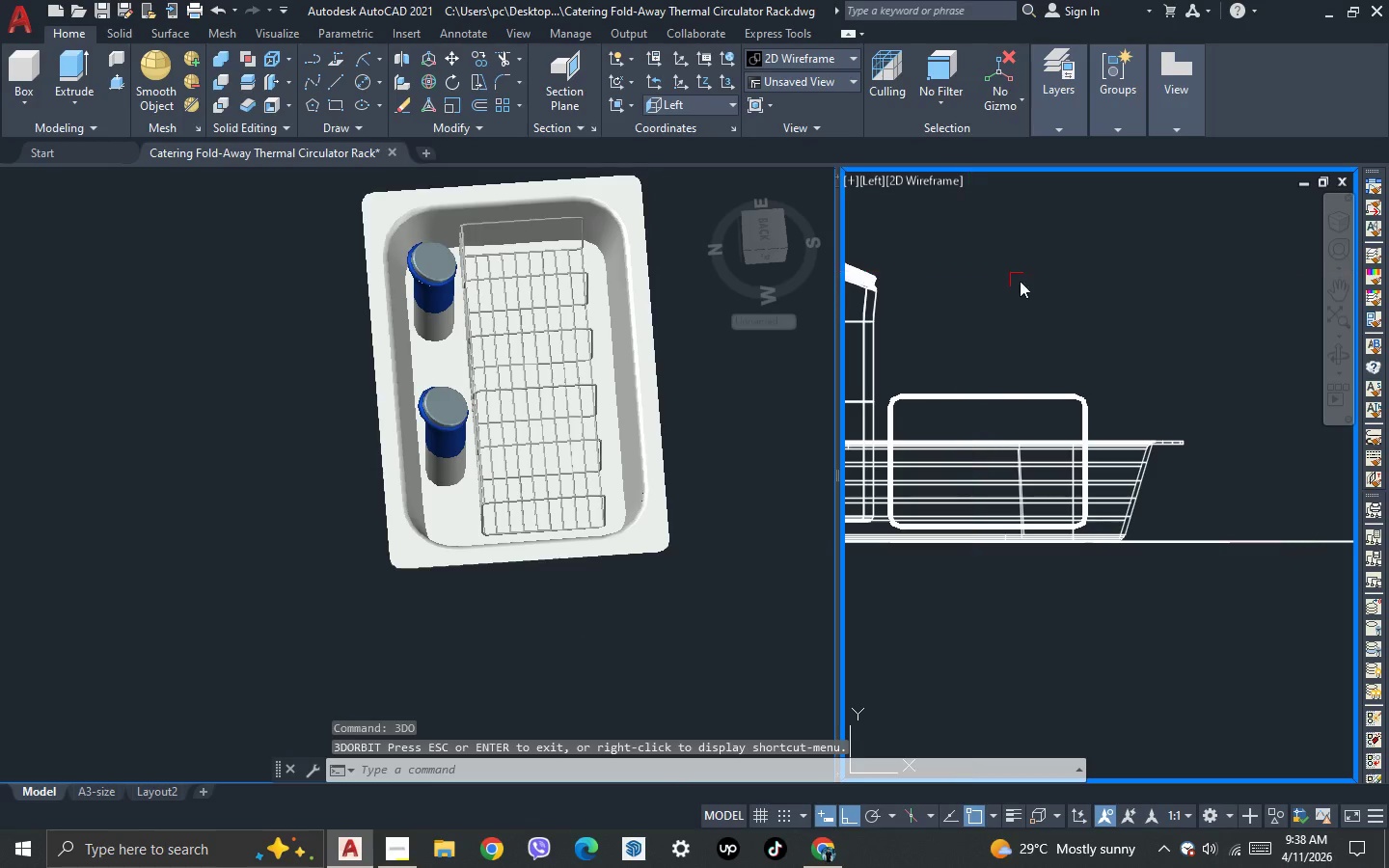 
scroll: coordinate [1026, 285], scroll_direction: down, amount: 1.0
 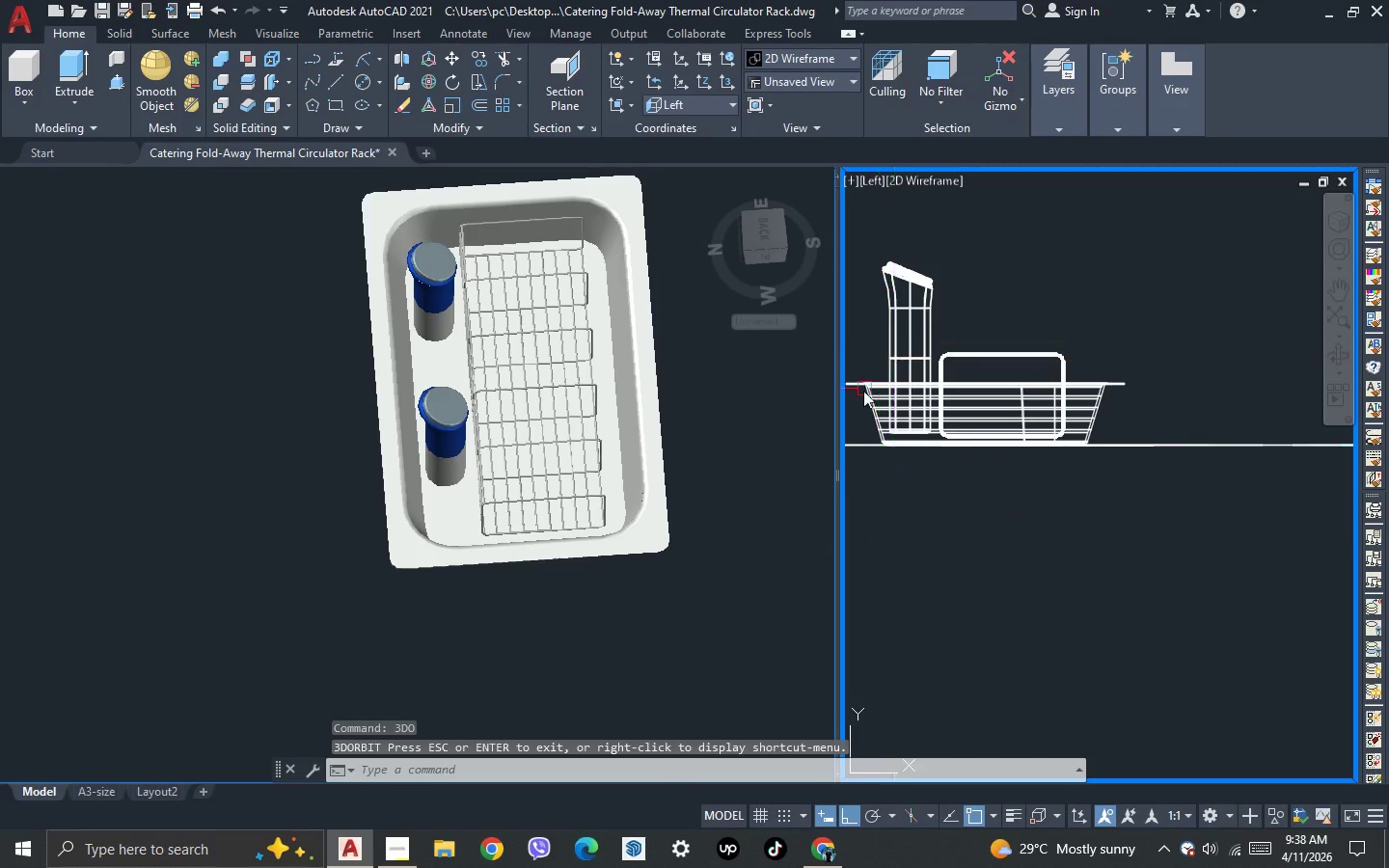 
scroll: coordinate [861, 393], scroll_direction: up, amount: 2.0
 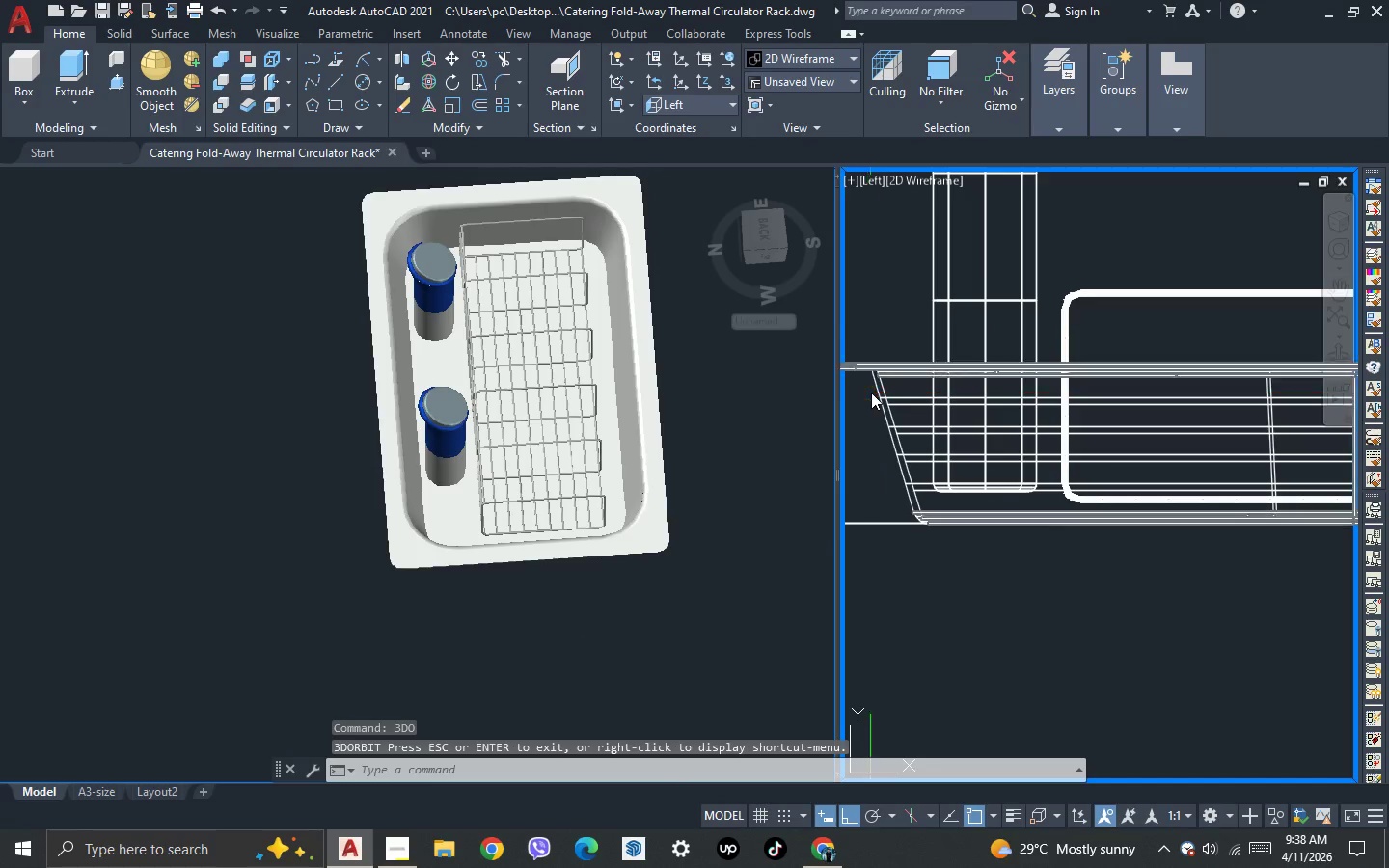 
scroll: coordinate [872, 393], scroll_direction: down, amount: 1.0
 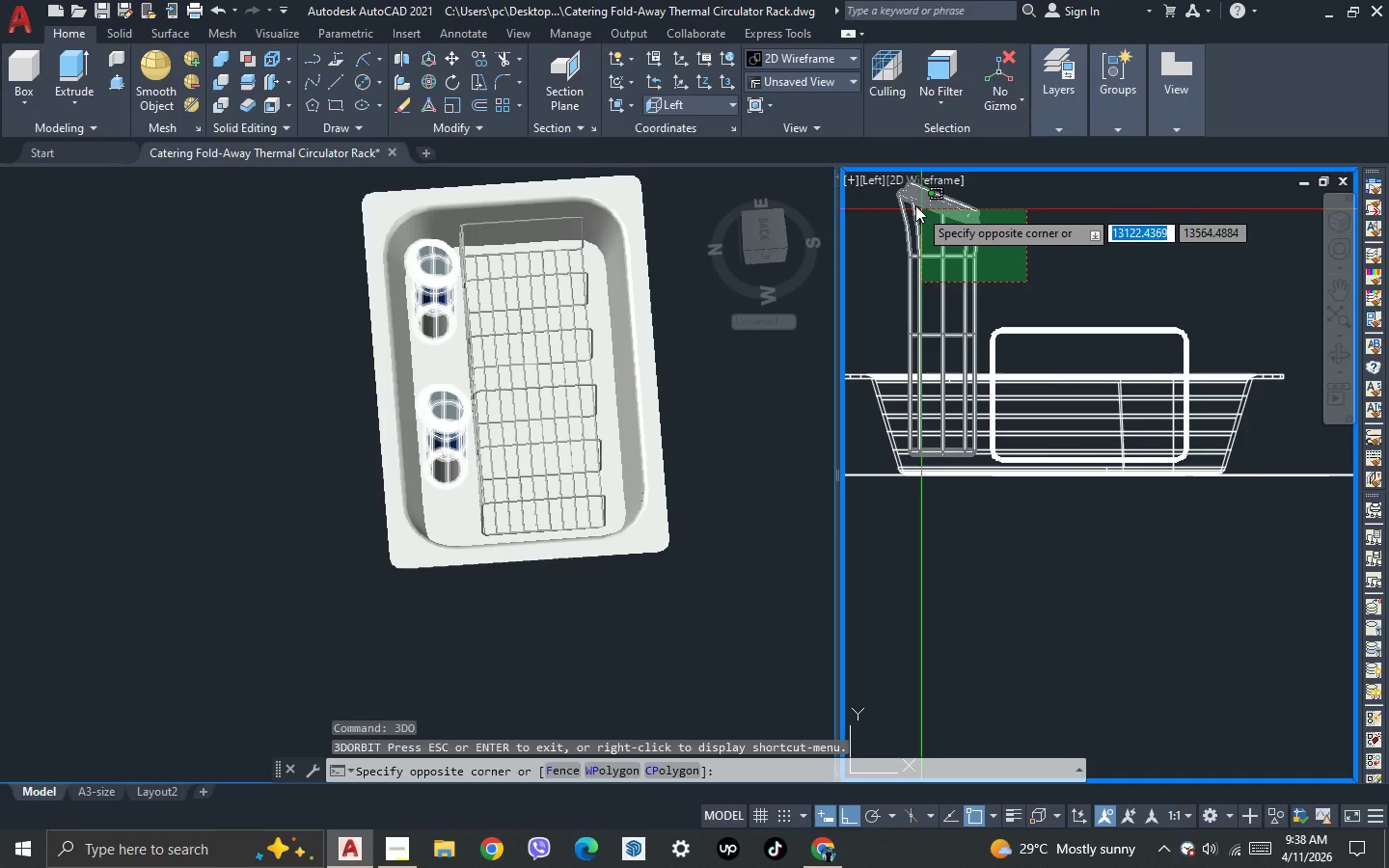 
left_click([912, 203])
 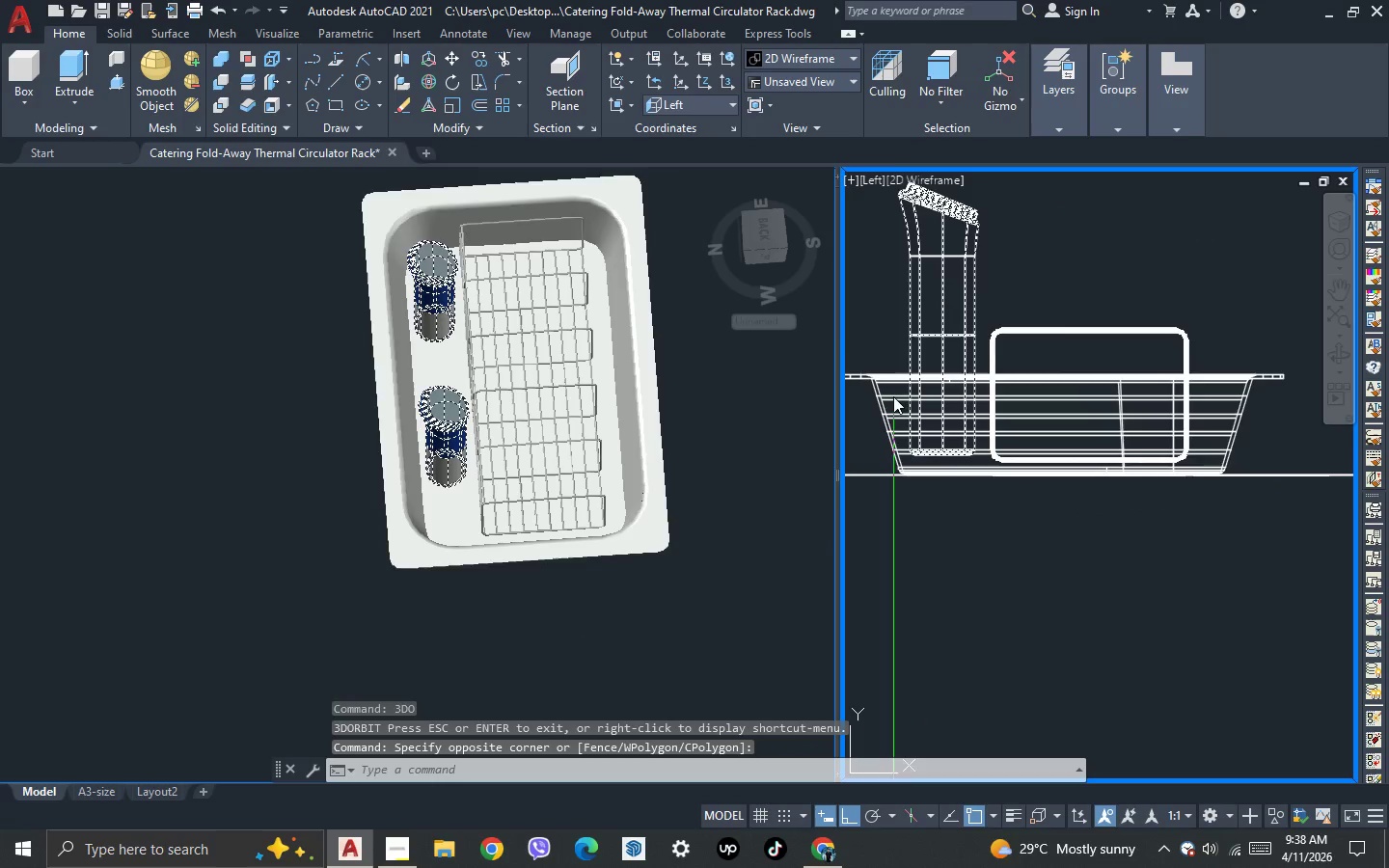 
scroll: coordinate [914, 488], scroll_direction: up, amount: 5.0
 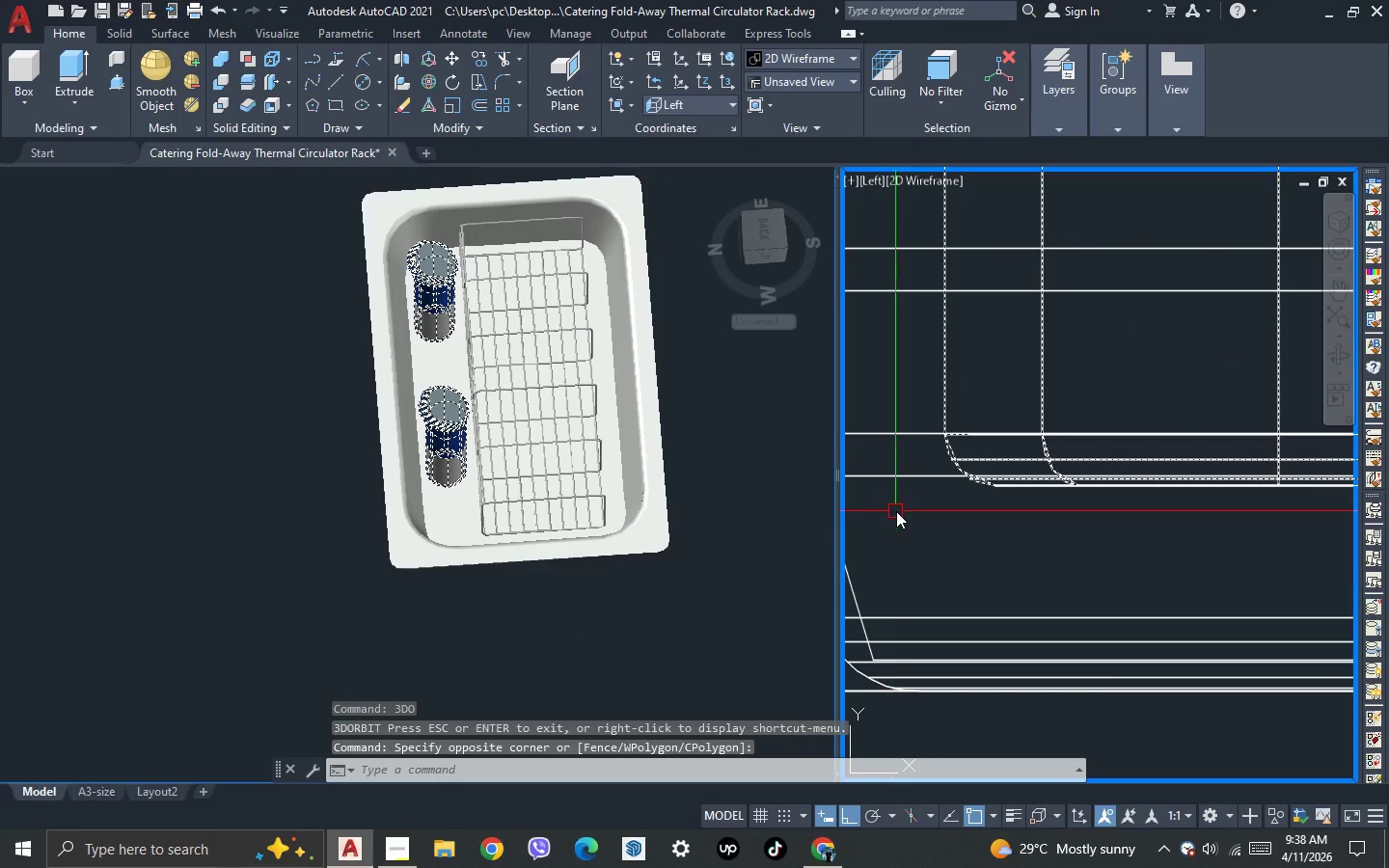 
key(M)
 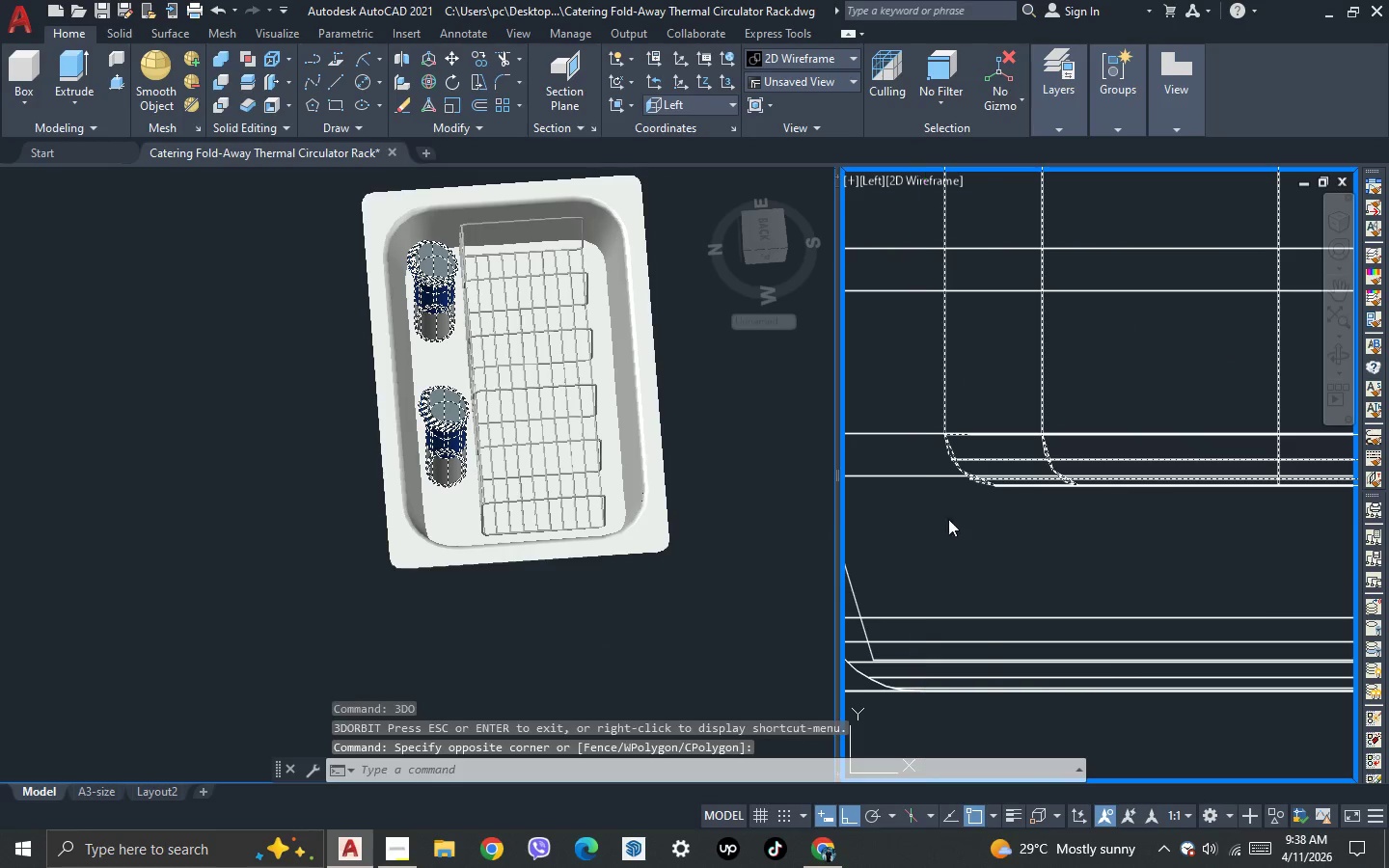 
key(Space)
 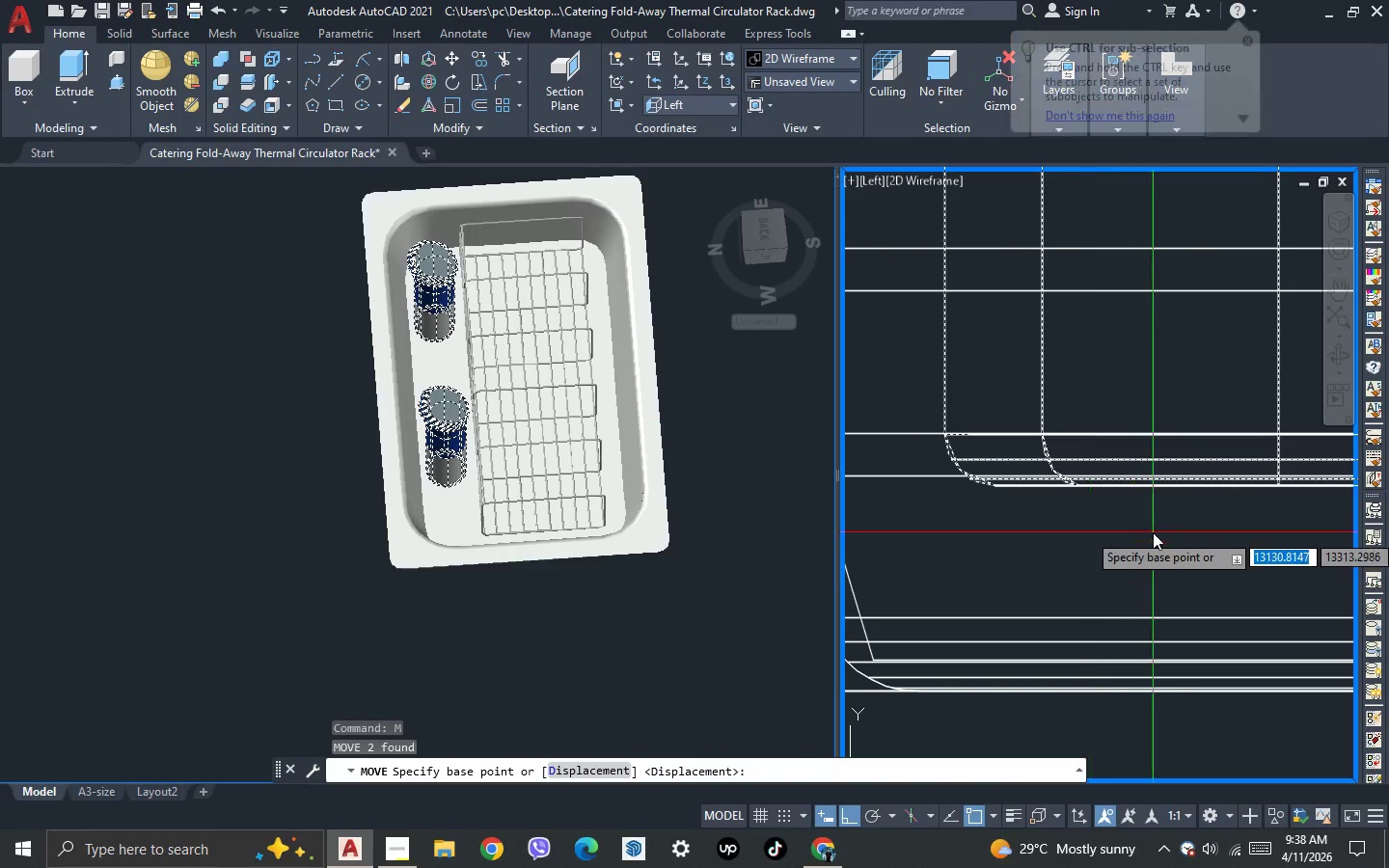 
left_click([1153, 532])
 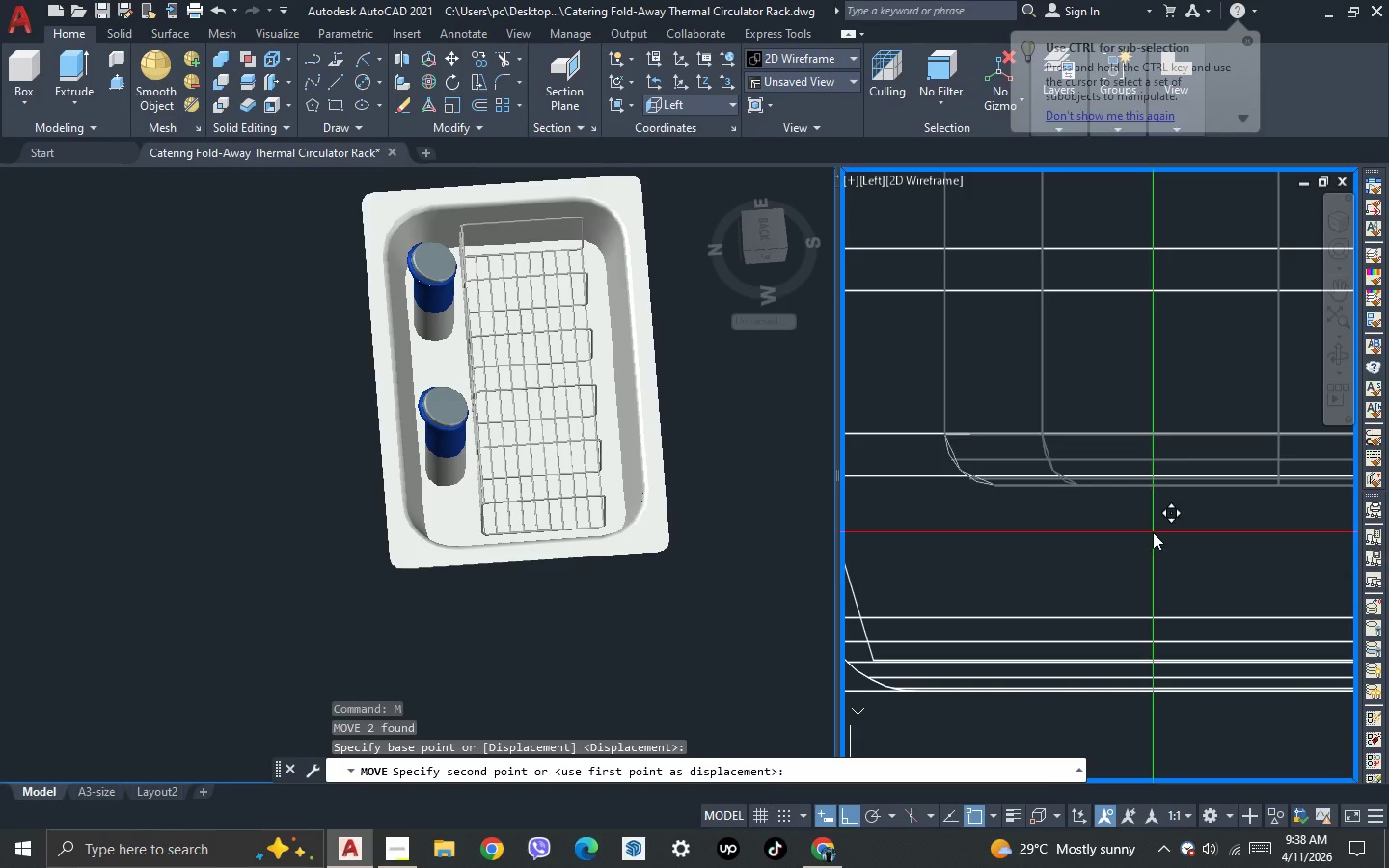 
scroll: coordinate [1153, 532], scroll_direction: down, amount: 1.0
 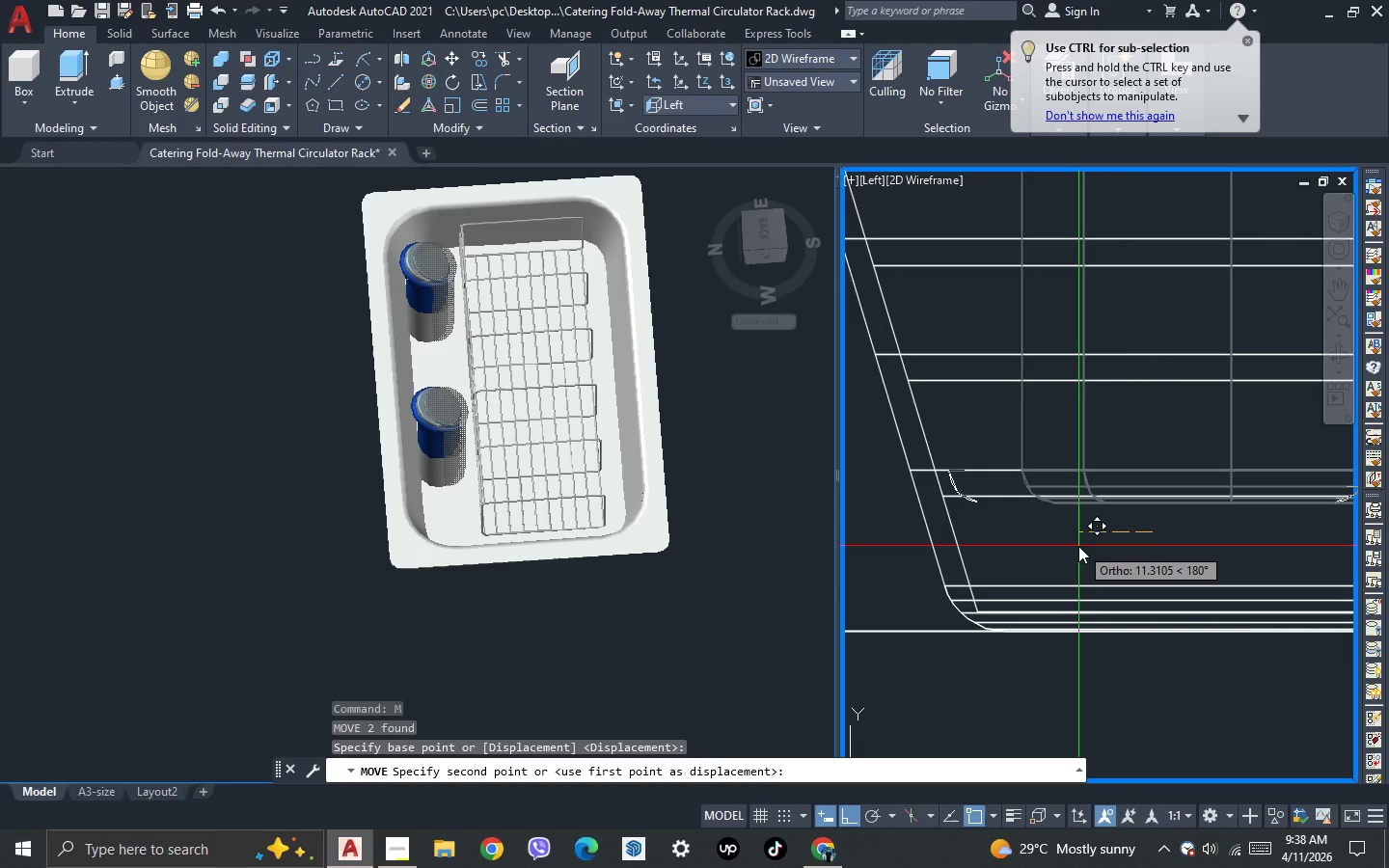 
left_click([1076, 548])
 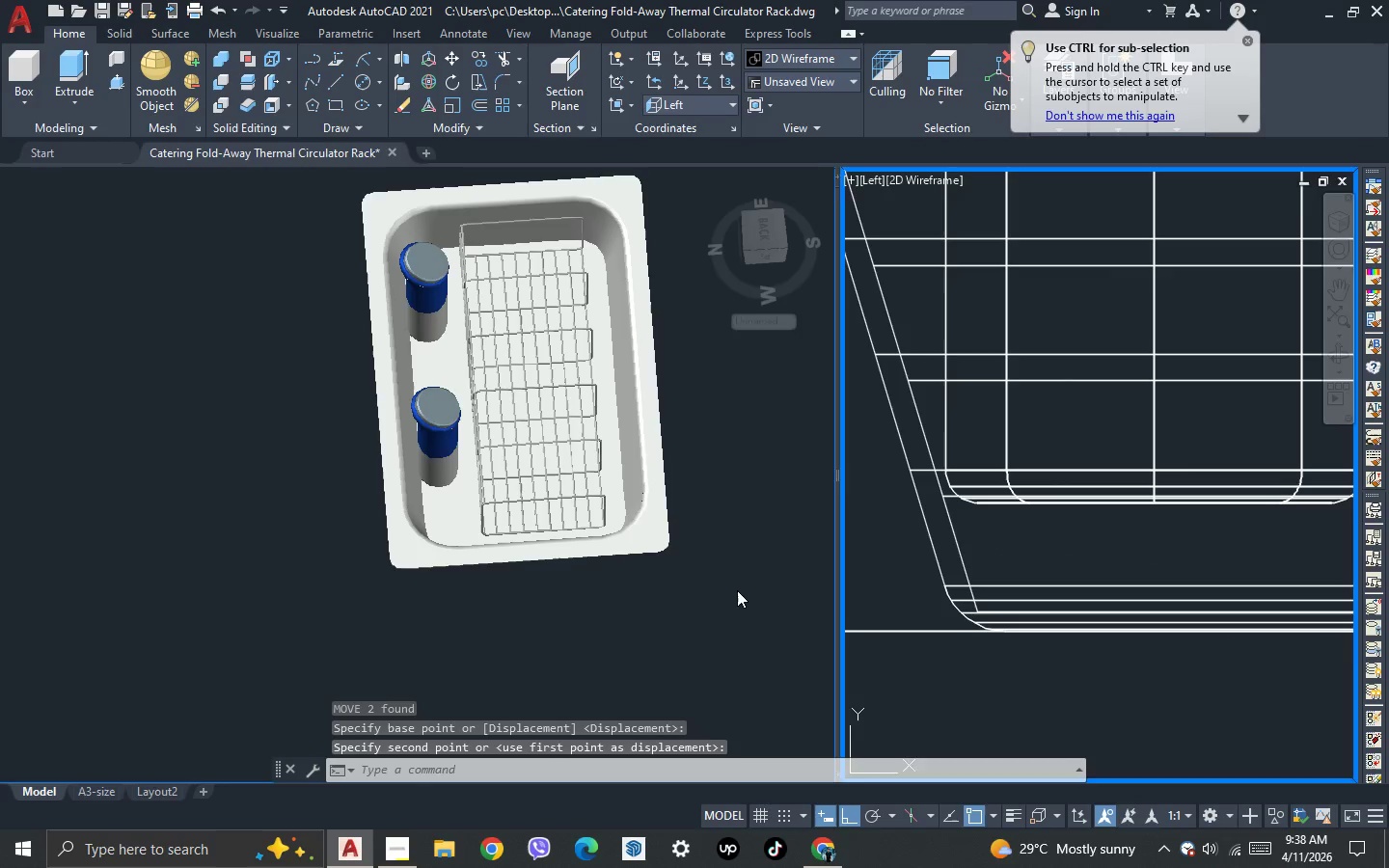 
left_click([725, 600])
 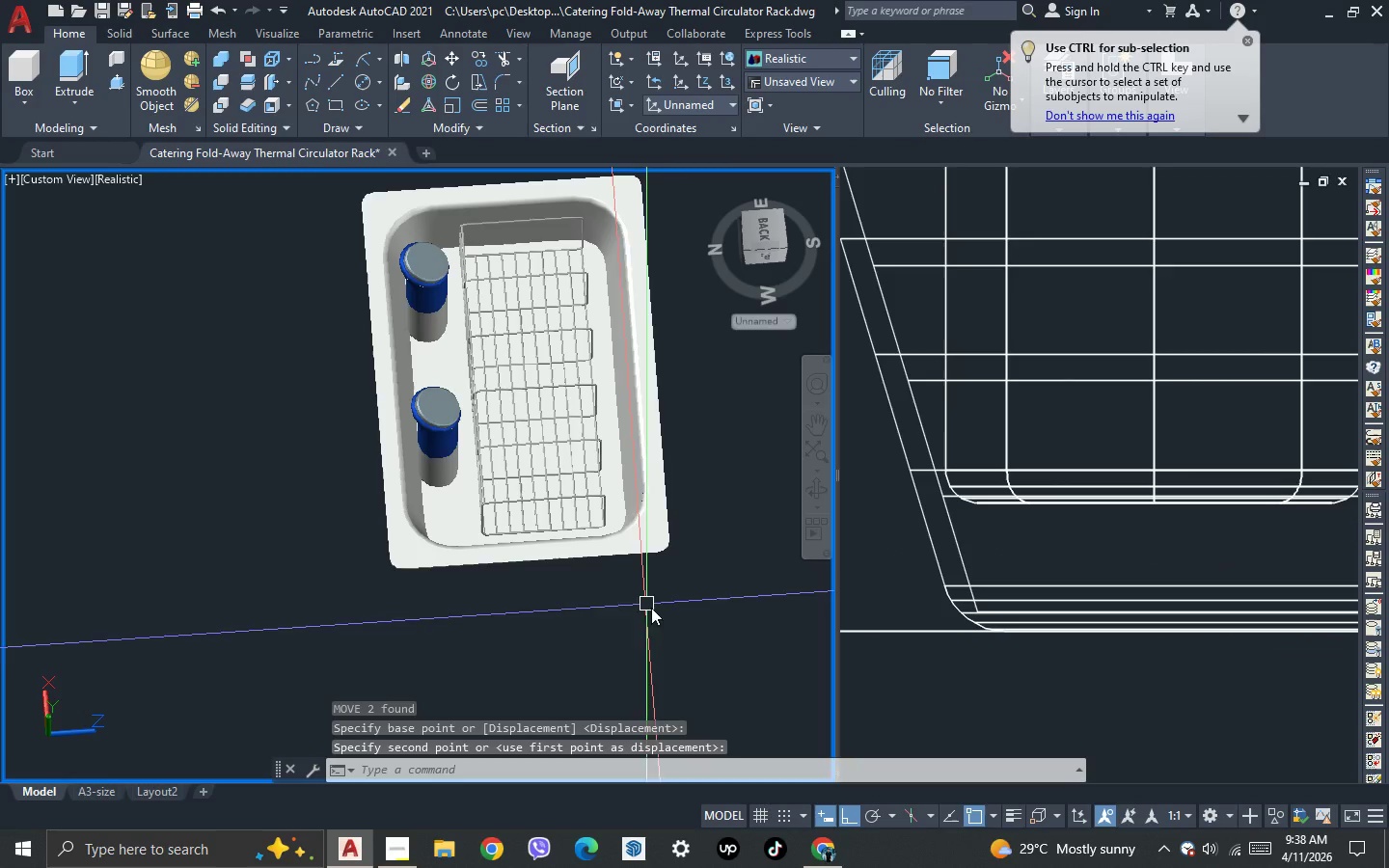 
key(3)
 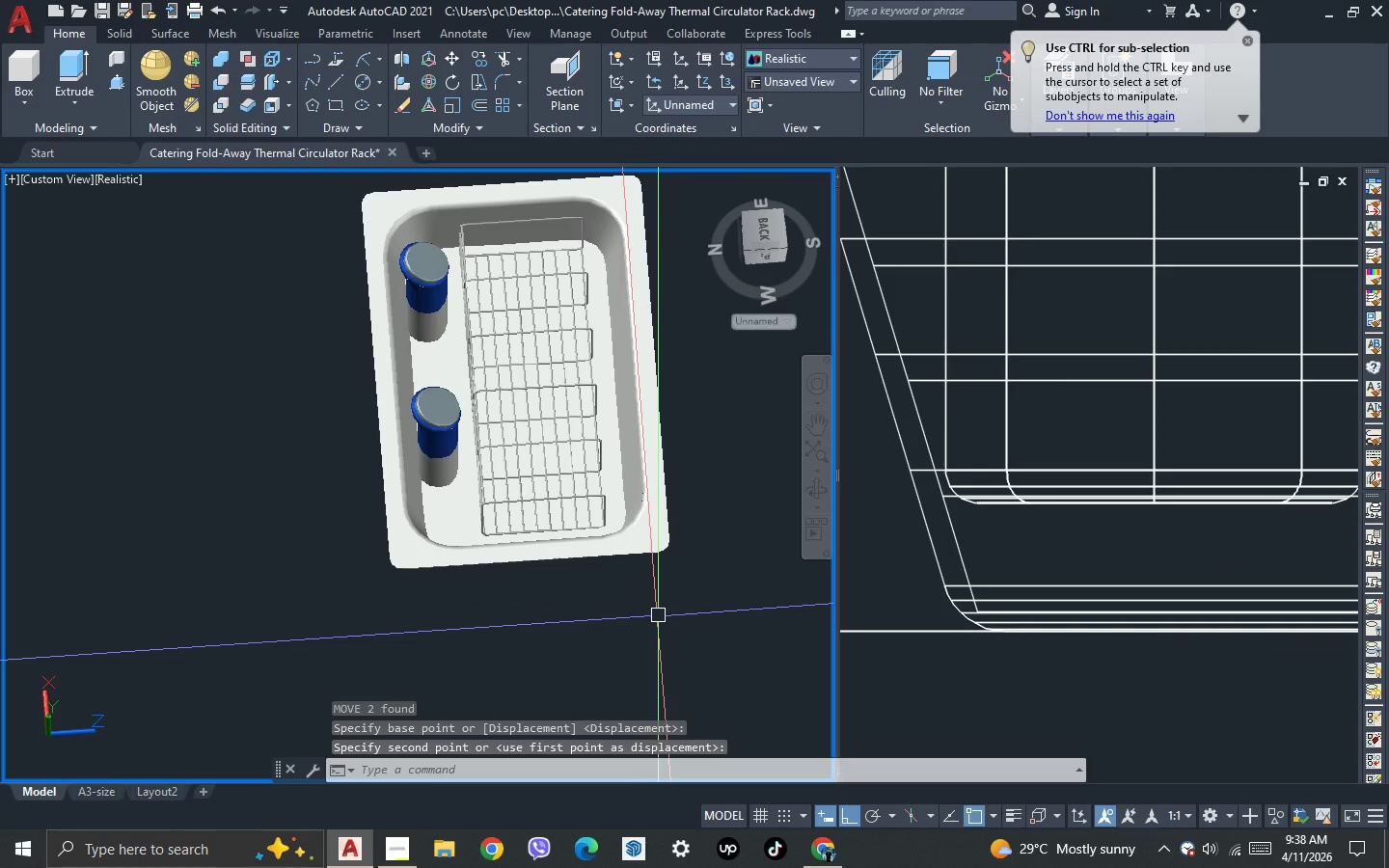 
key(Space)
 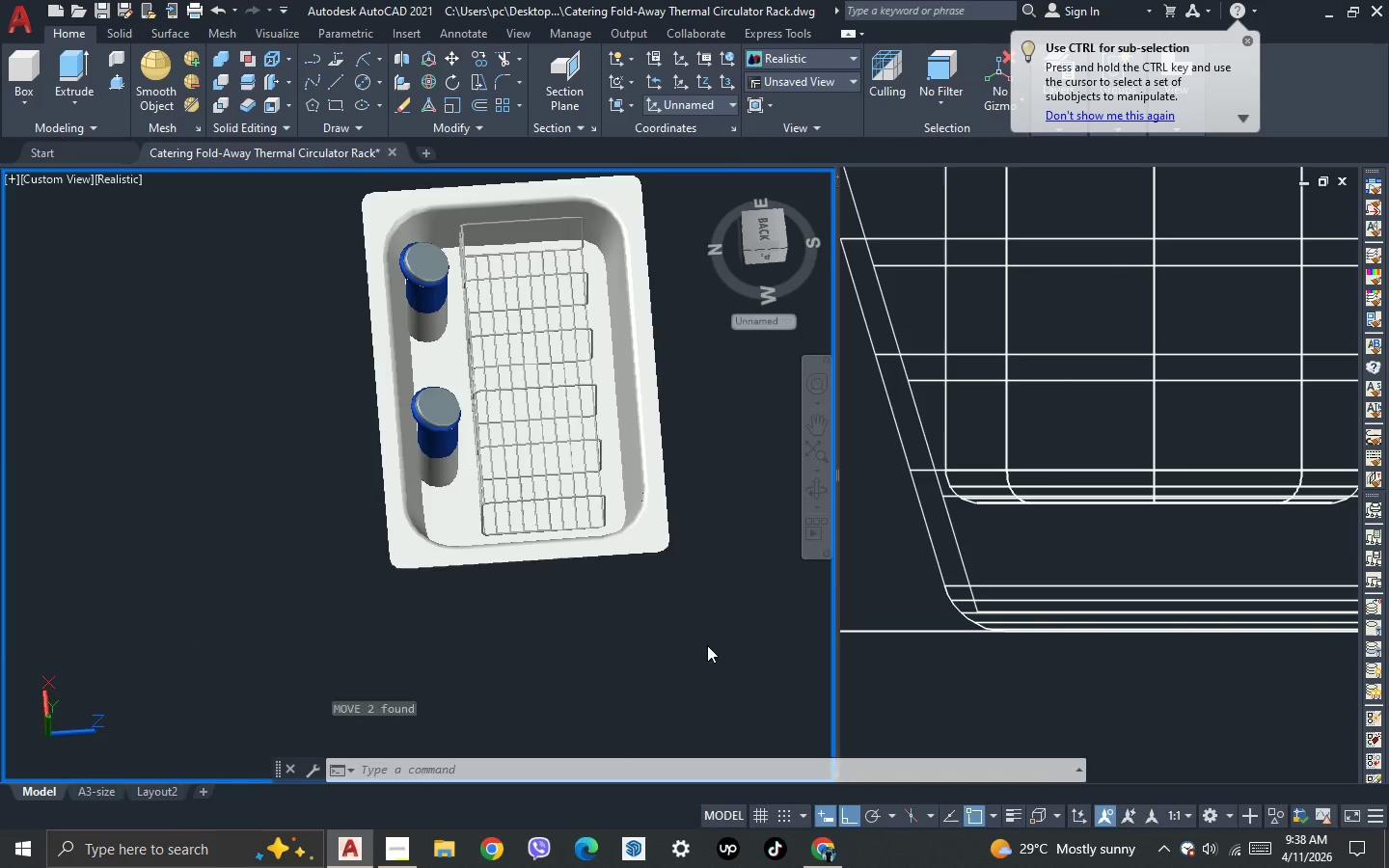 
left_click_drag(start_coordinate=[707, 645], to_coordinate=[536, 609])
 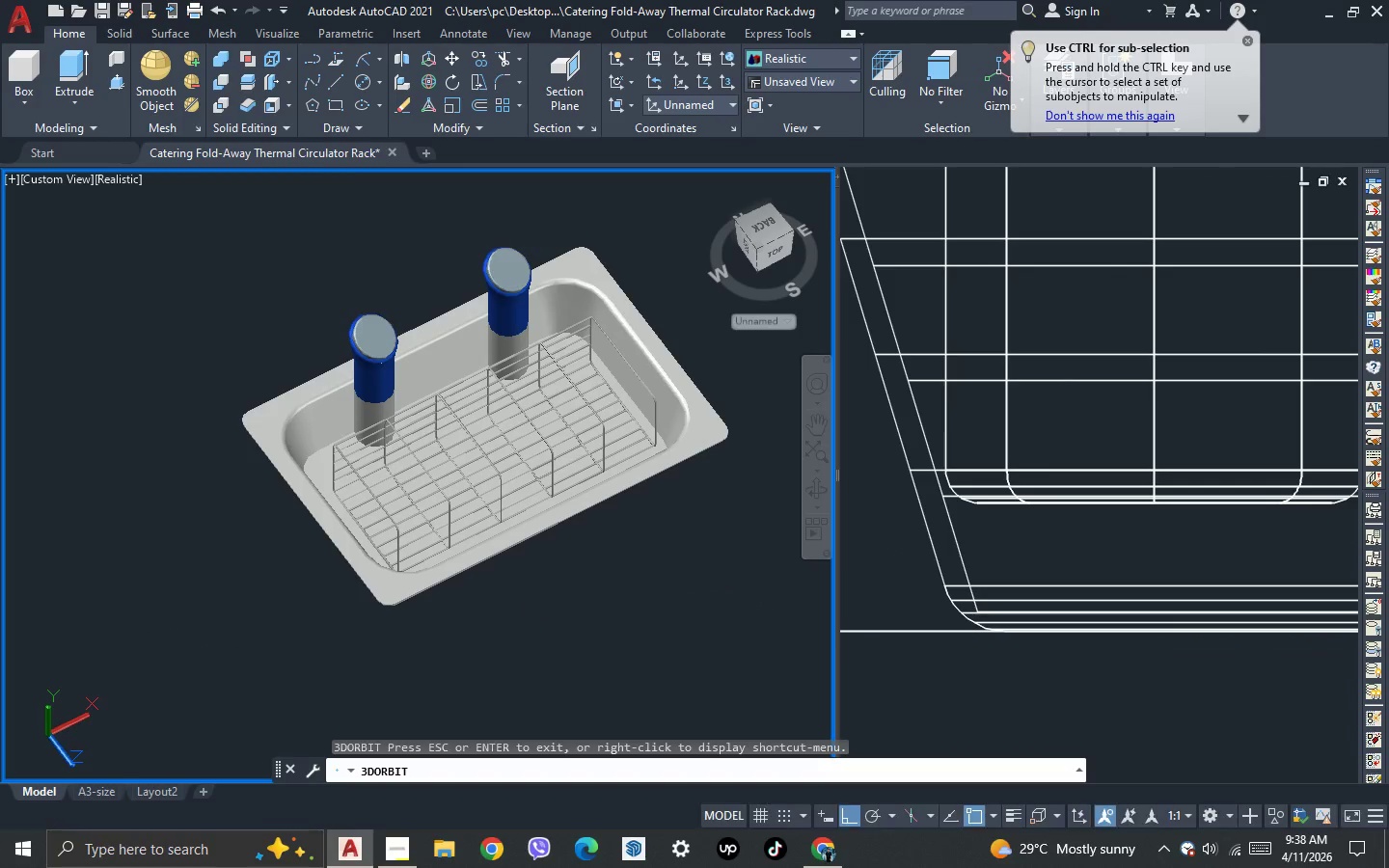 
key(Escape)
 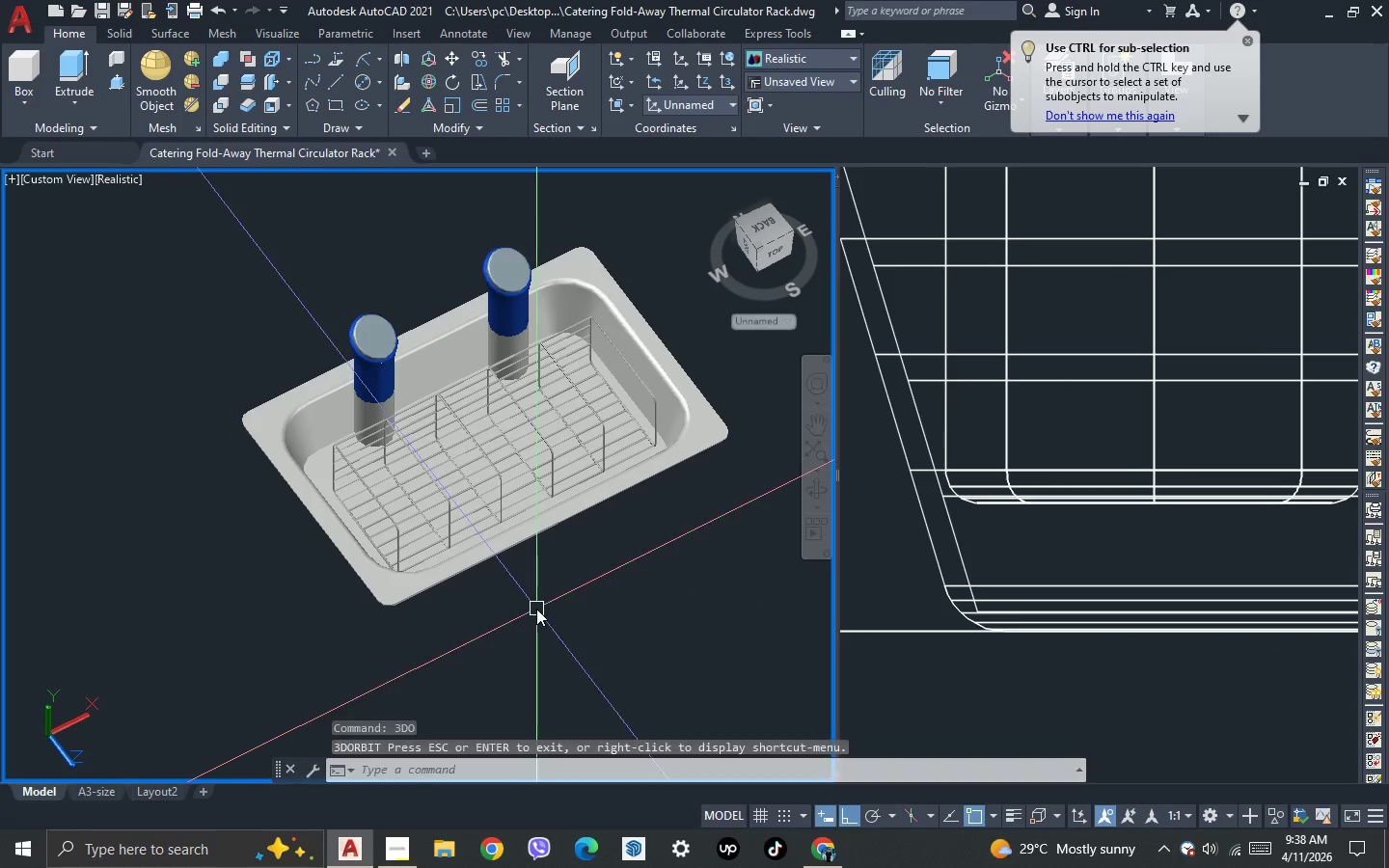 
key(Escape)
 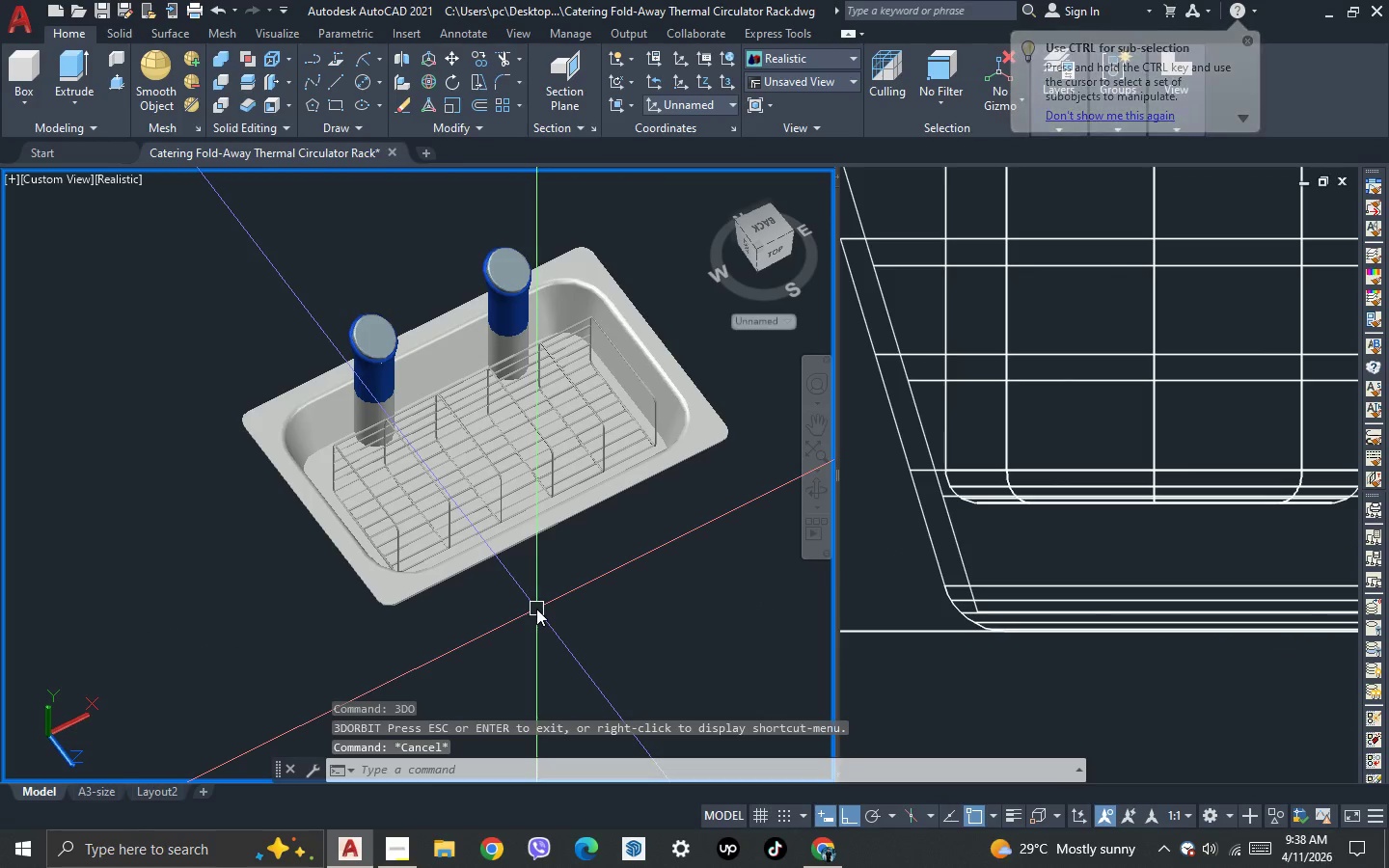 
key(Control+ControlLeft)
 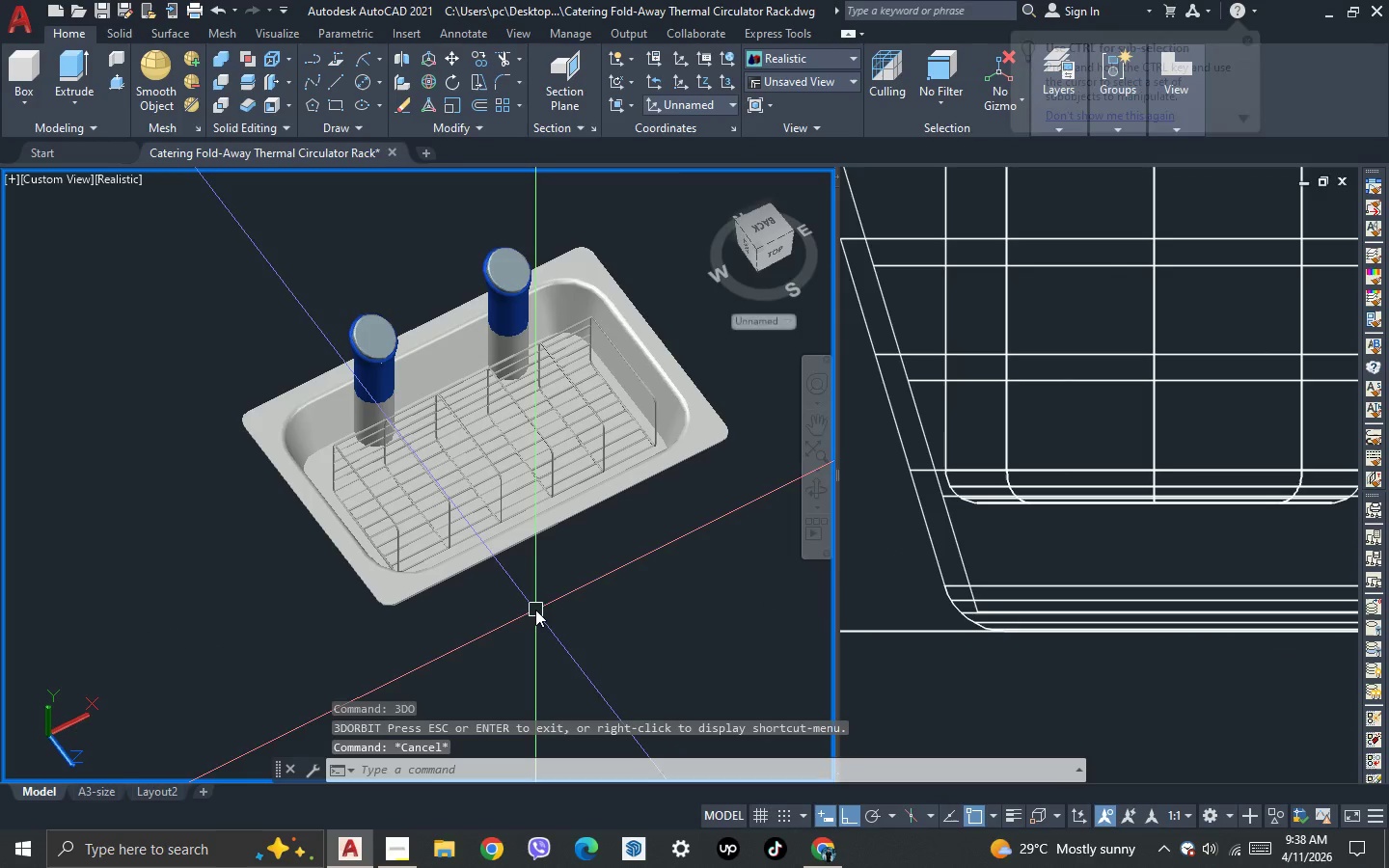 
key(Control+S)
 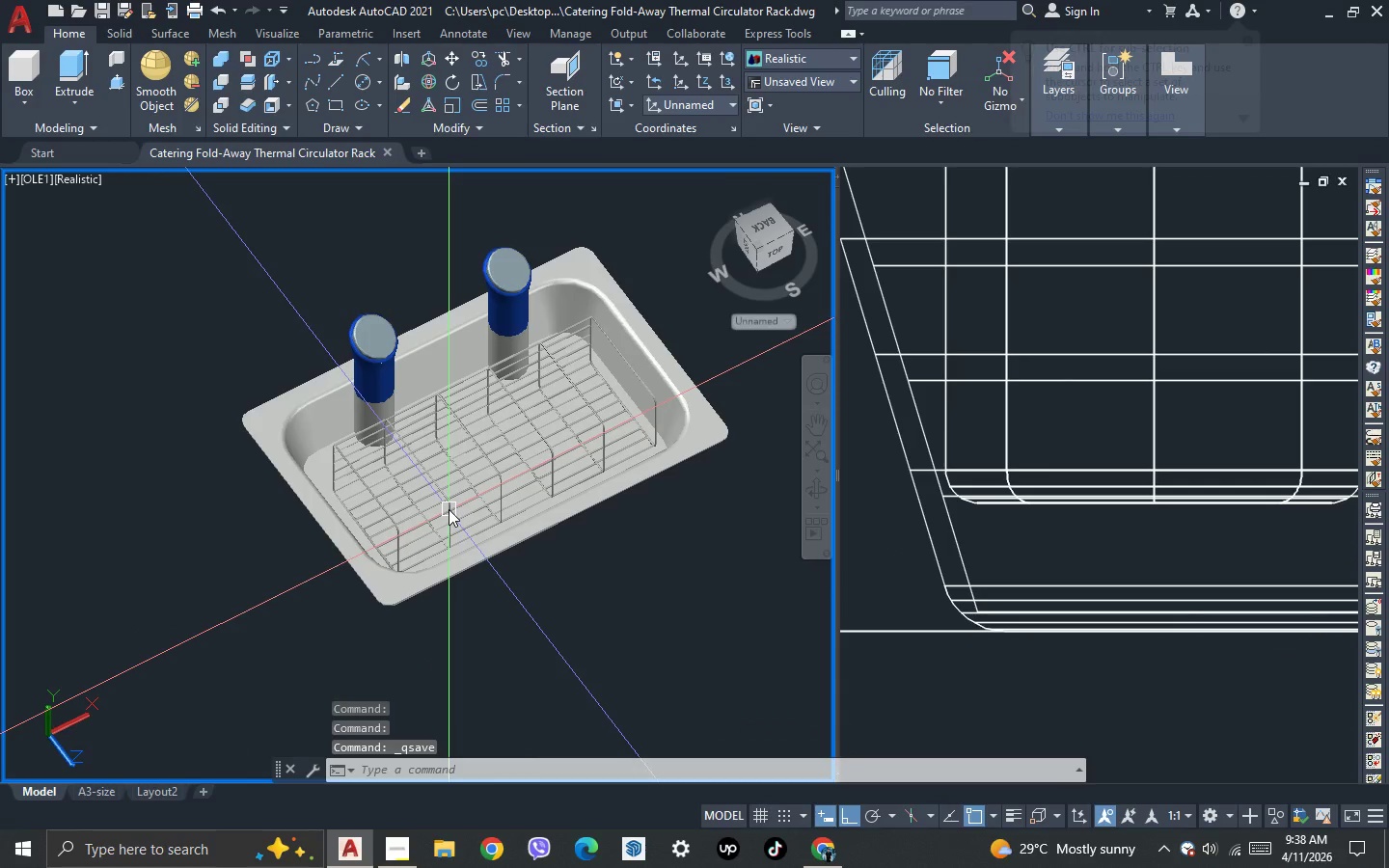 
scroll: coordinate [344, 335], scroll_direction: down, amount: 2.0
 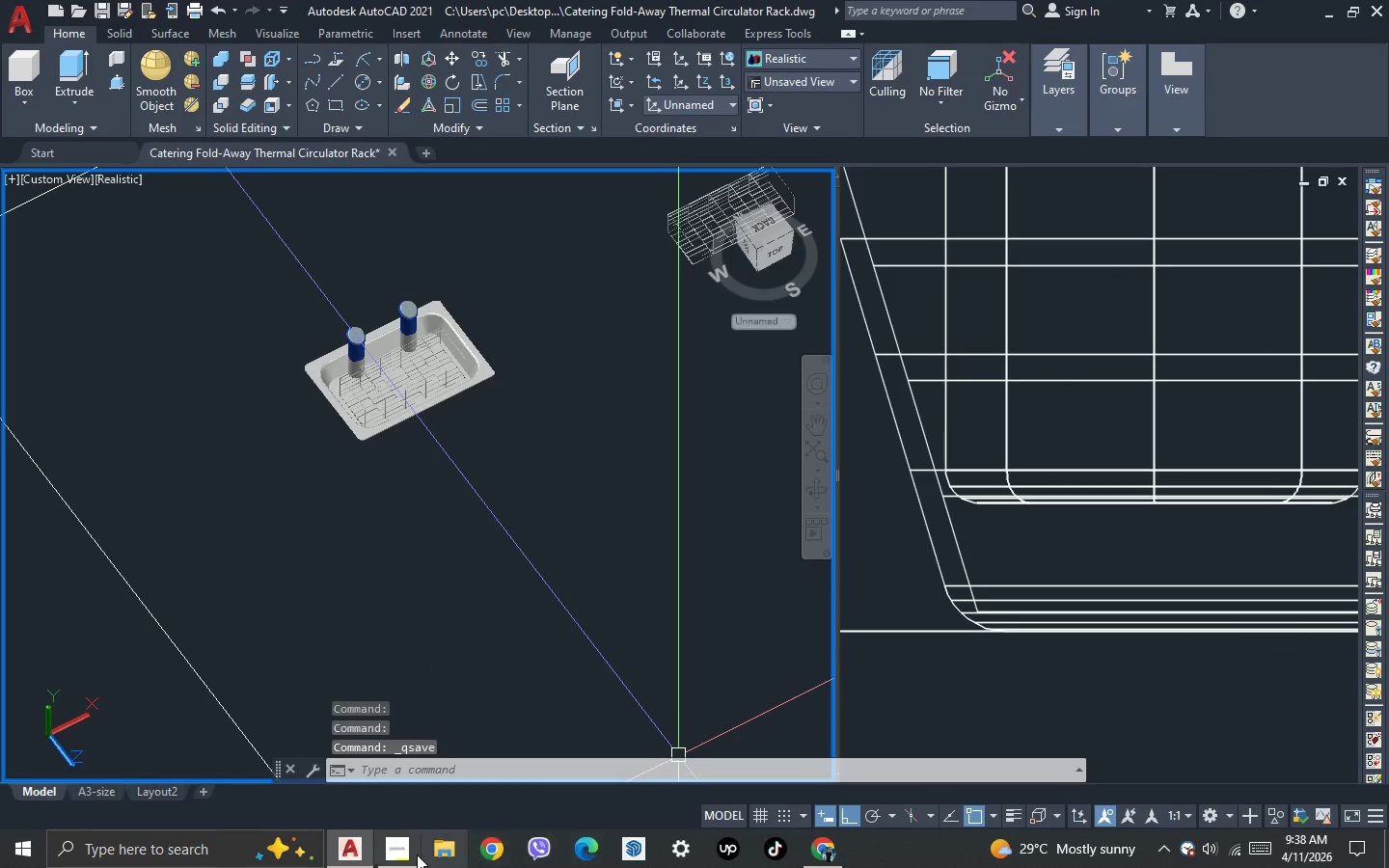 
left_click([397, 855])